 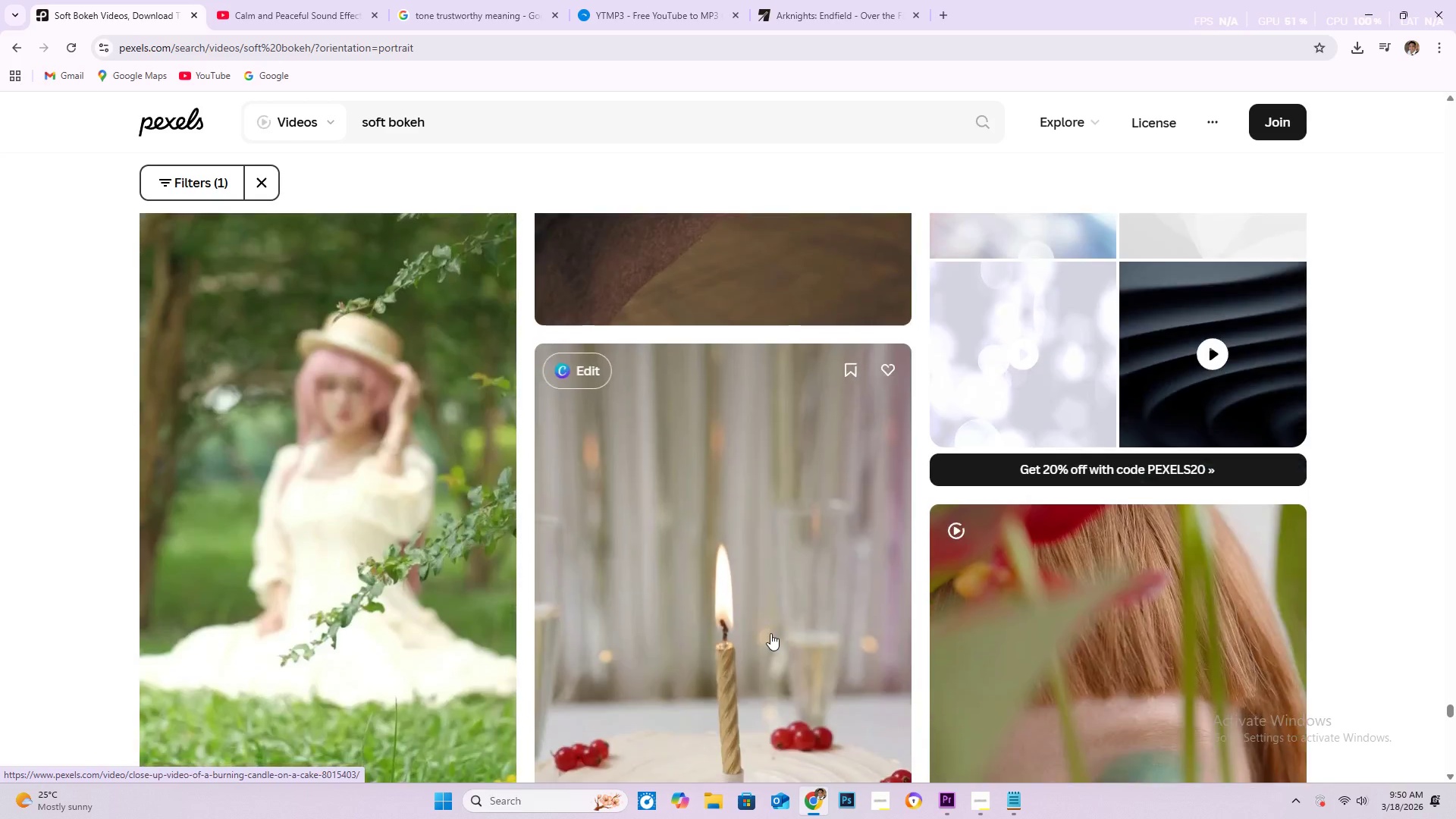 
scroll: coordinate [748, 624], scroll_direction: down, amount: 36.0
 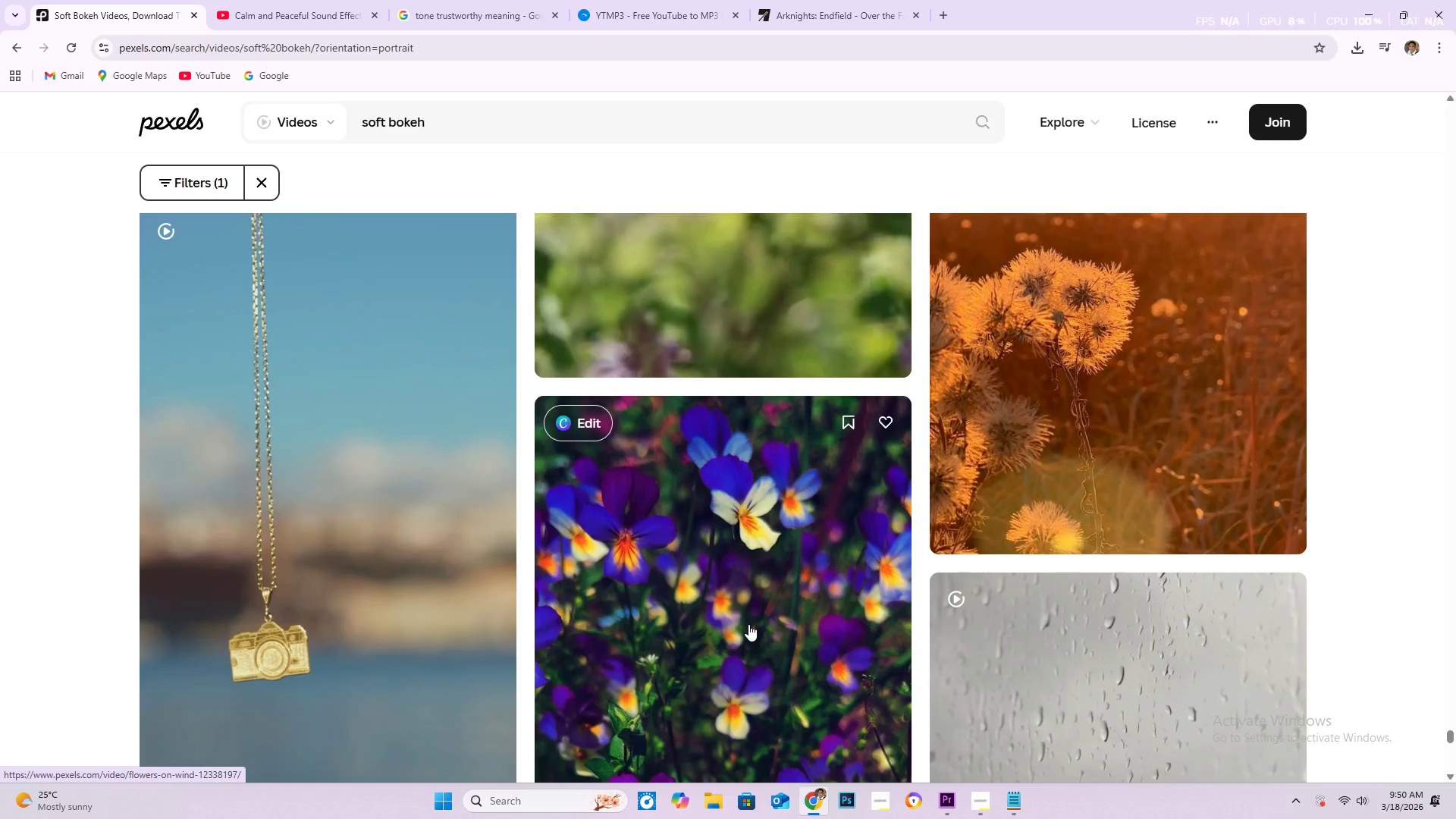 
scroll: coordinate [737, 625], scroll_direction: down, amount: 18.0
 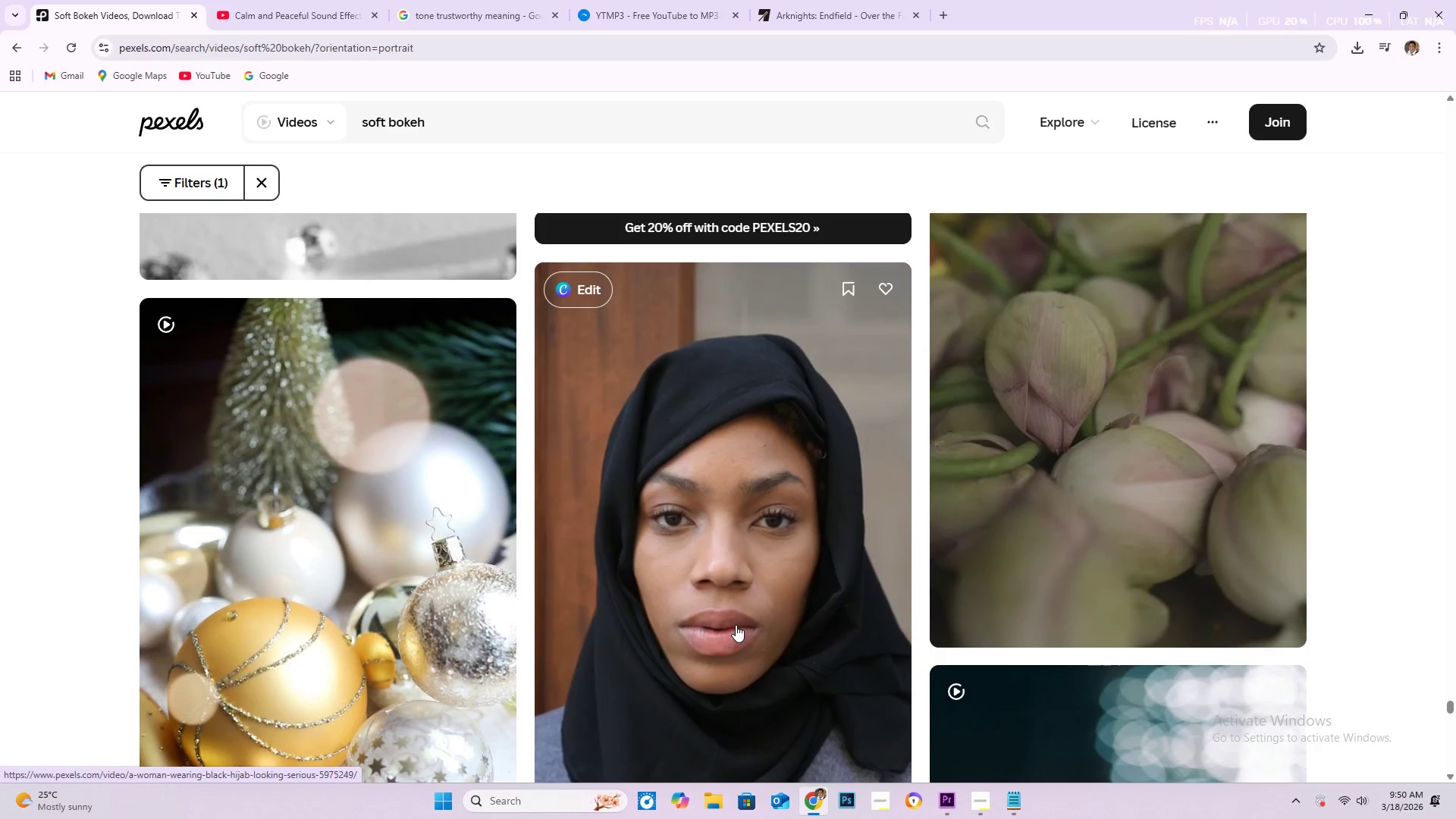 
scroll: coordinate [741, 570], scroll_direction: down, amount: 16.0
 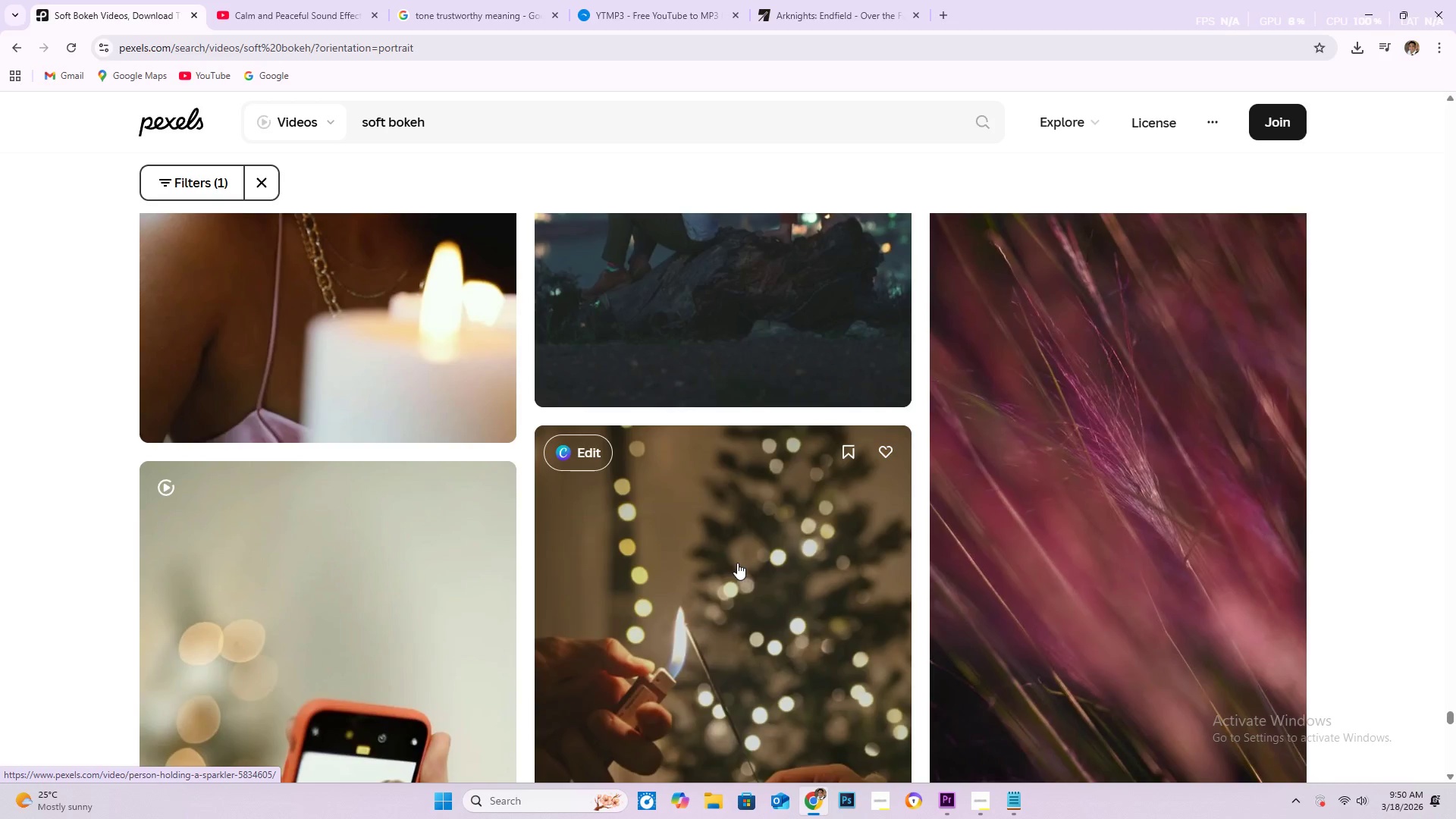 
scroll: coordinate [725, 522], scroll_direction: down, amount: 13.0
 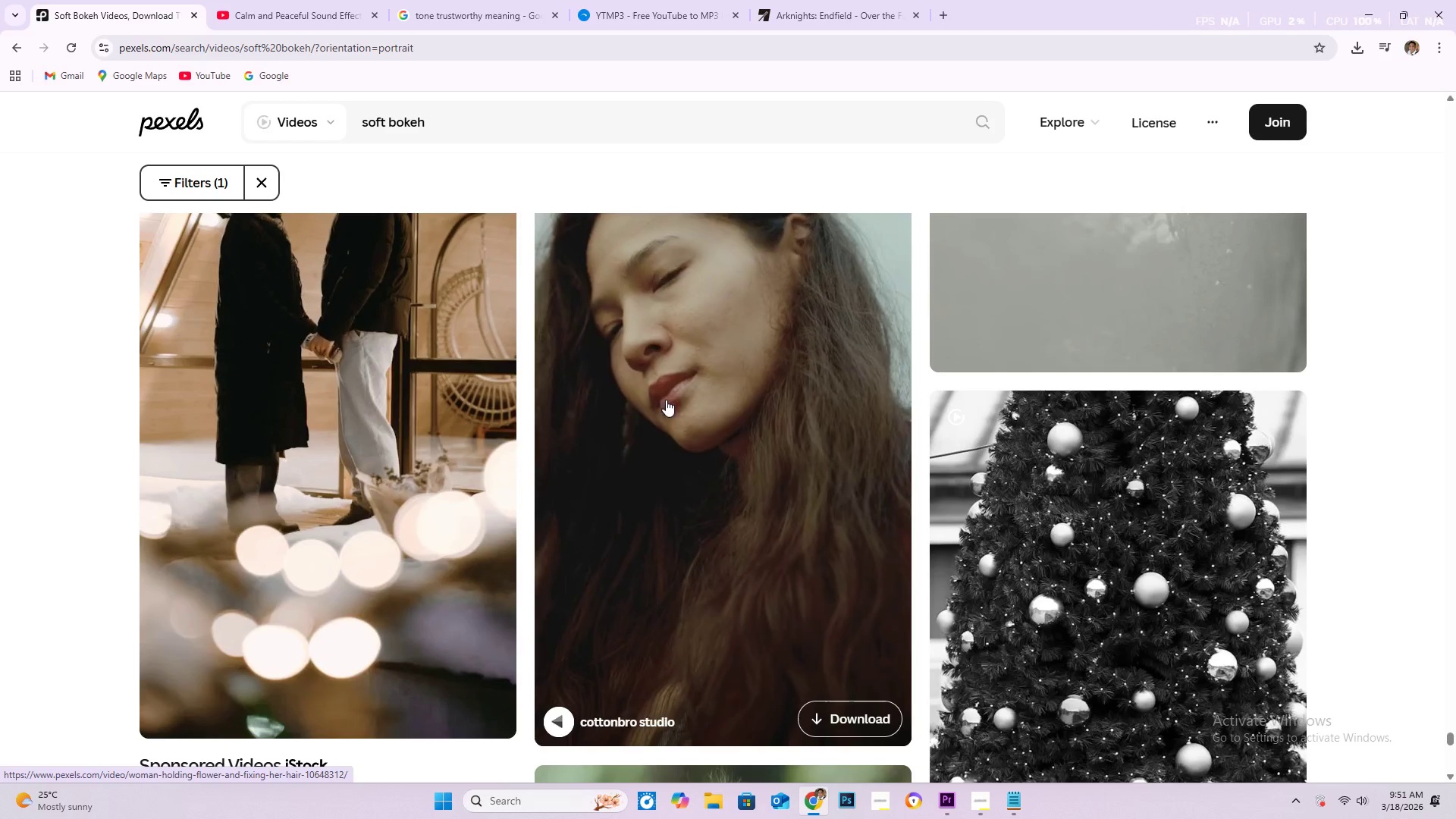 
scroll: coordinate [723, 422], scroll_direction: down, amount: 18.0
 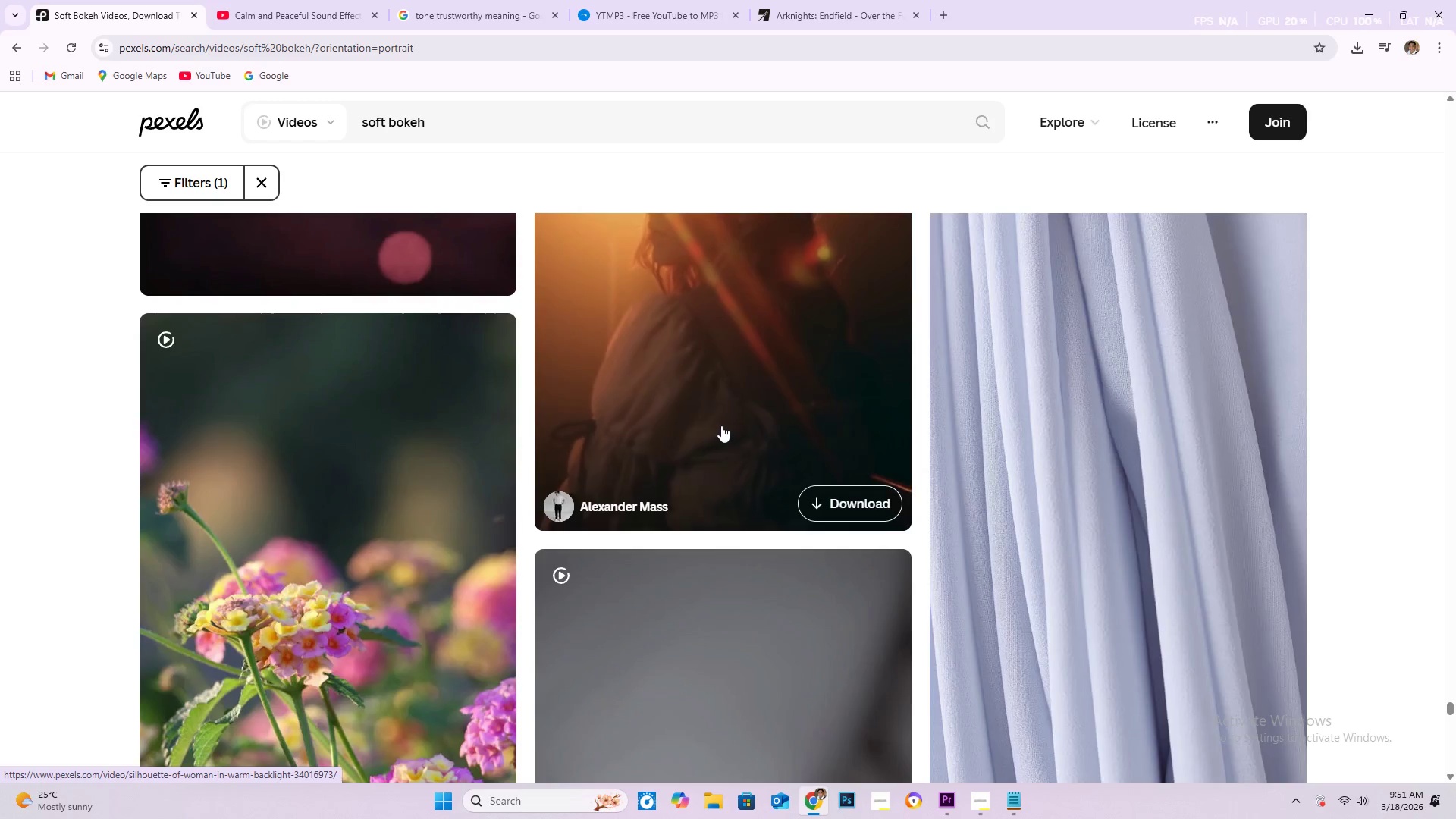 
wait(7.16)
 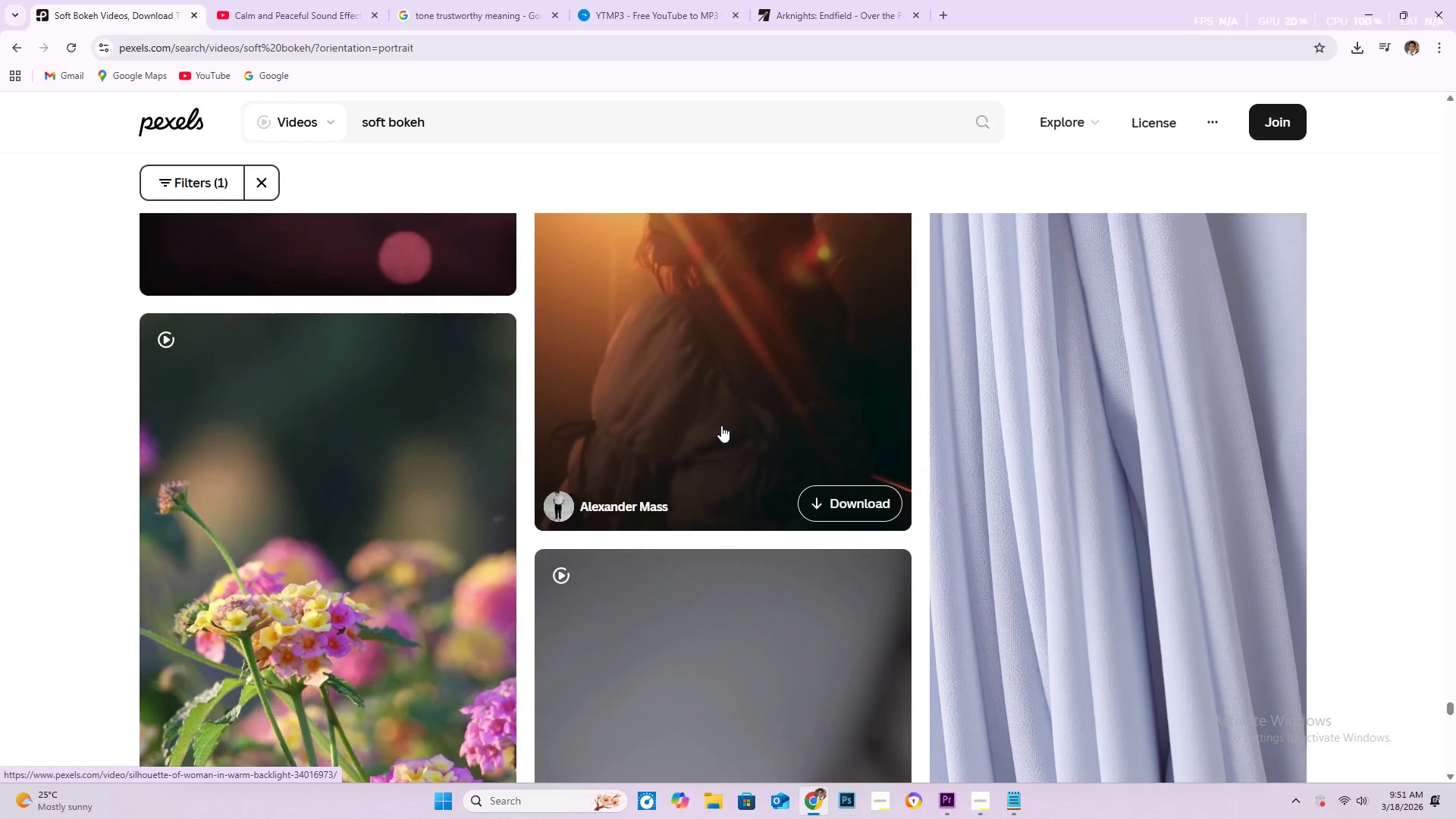 
scroll: coordinate [723, 427], scroll_direction: down, amount: 12.0
 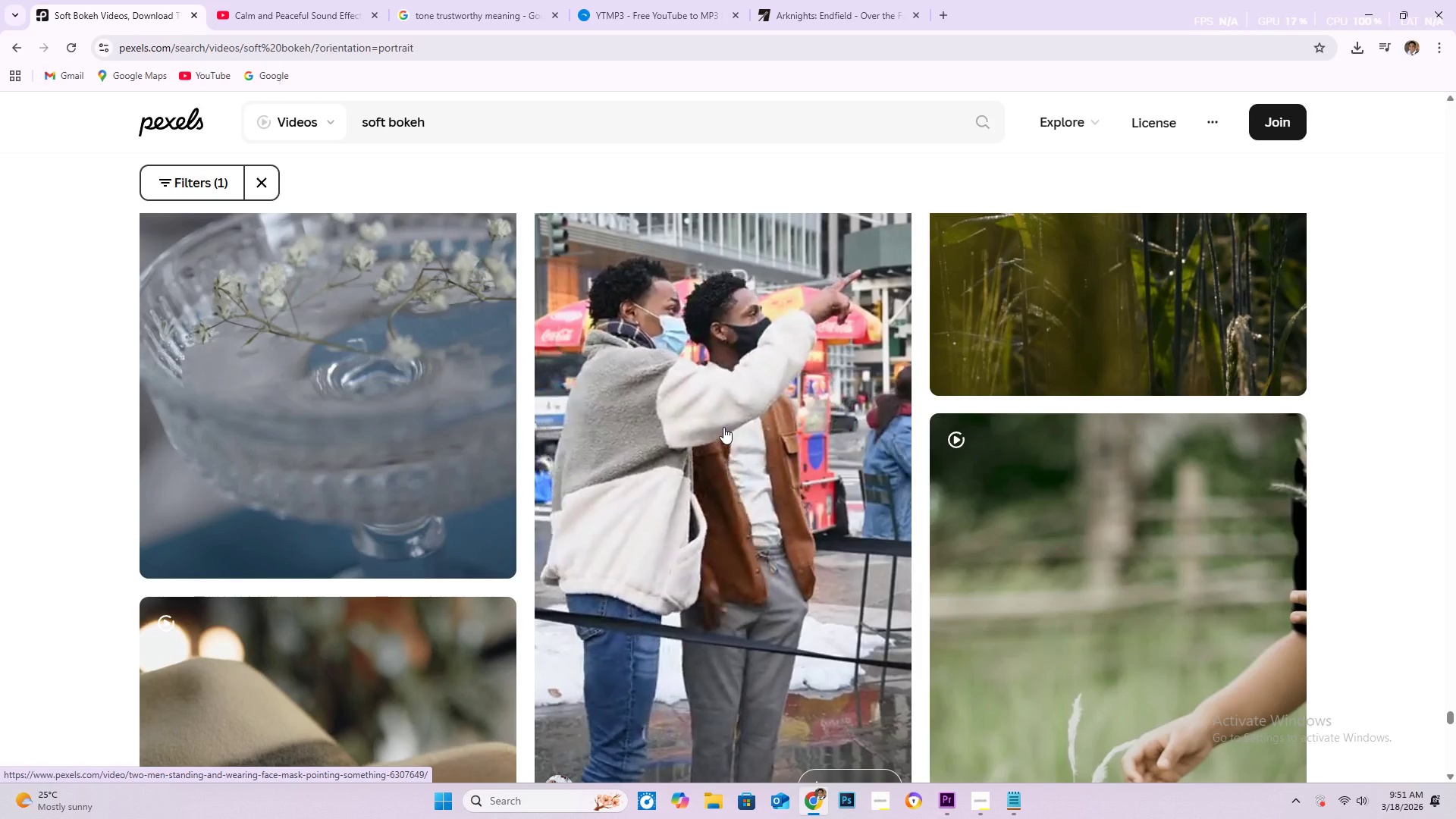 
wait(11.13)
 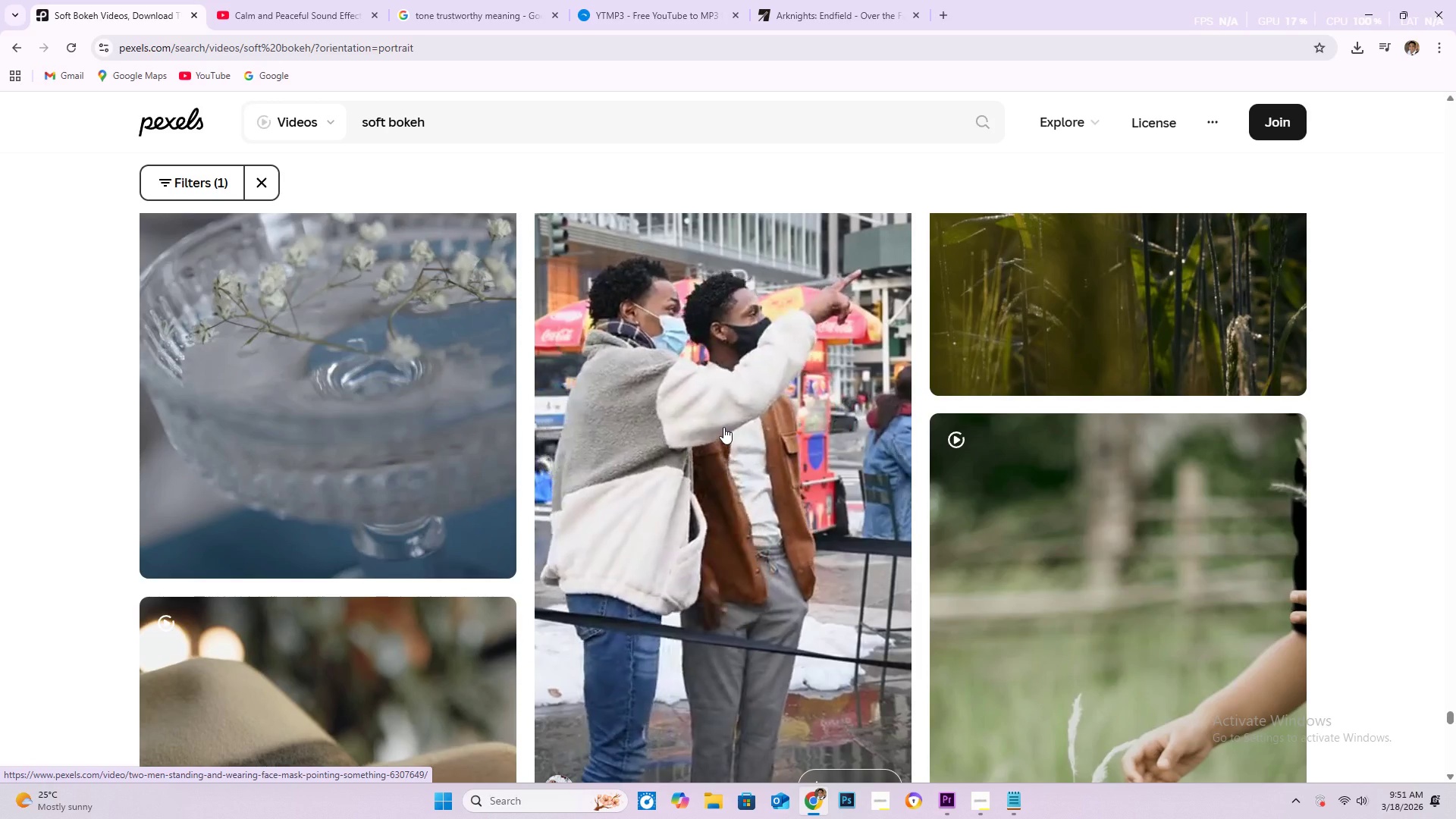 
scroll: coordinate [737, 431], scroll_direction: down, amount: 14.0
 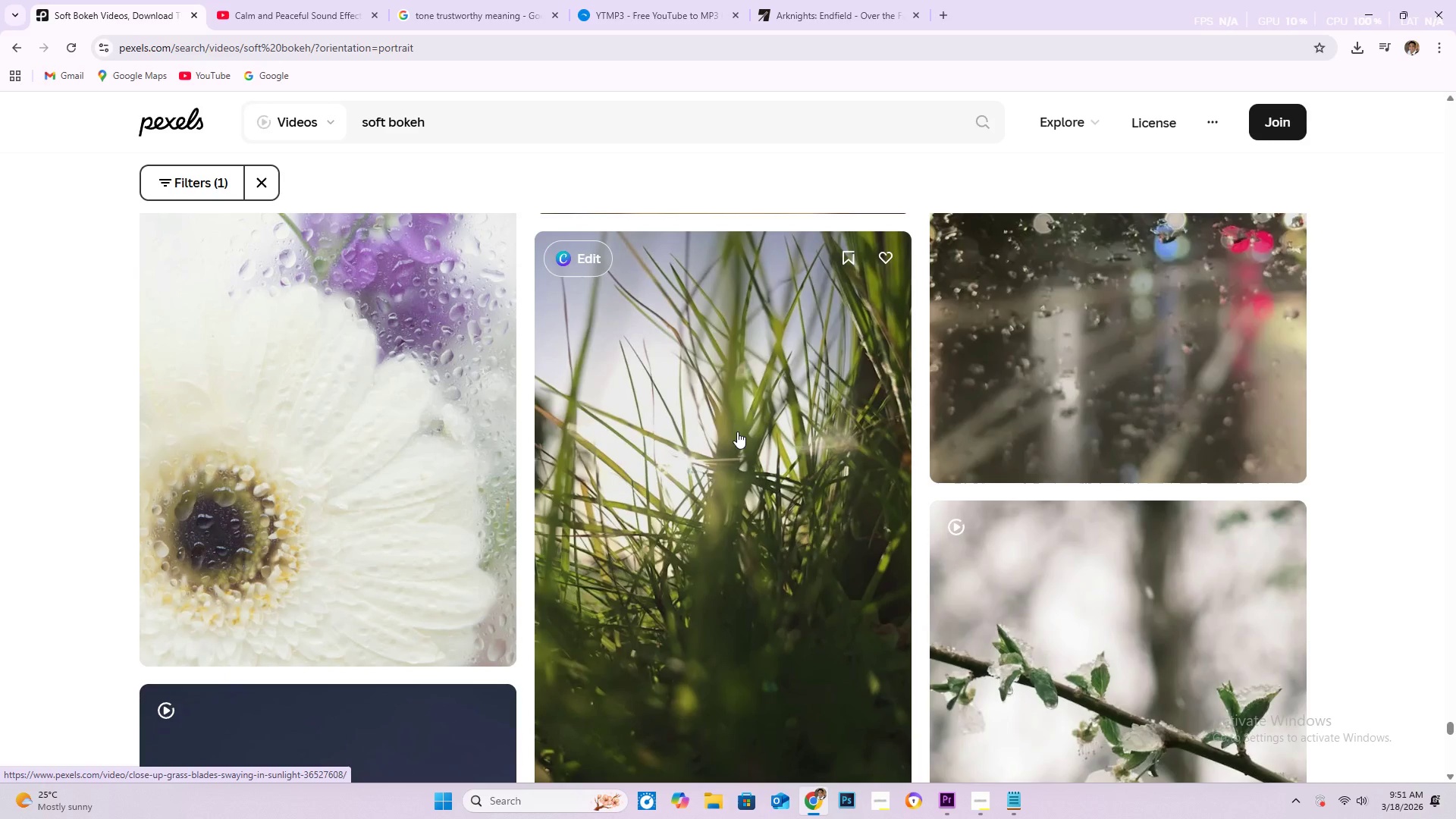 
scroll: coordinate [740, 429], scroll_direction: down, amount: 14.0
 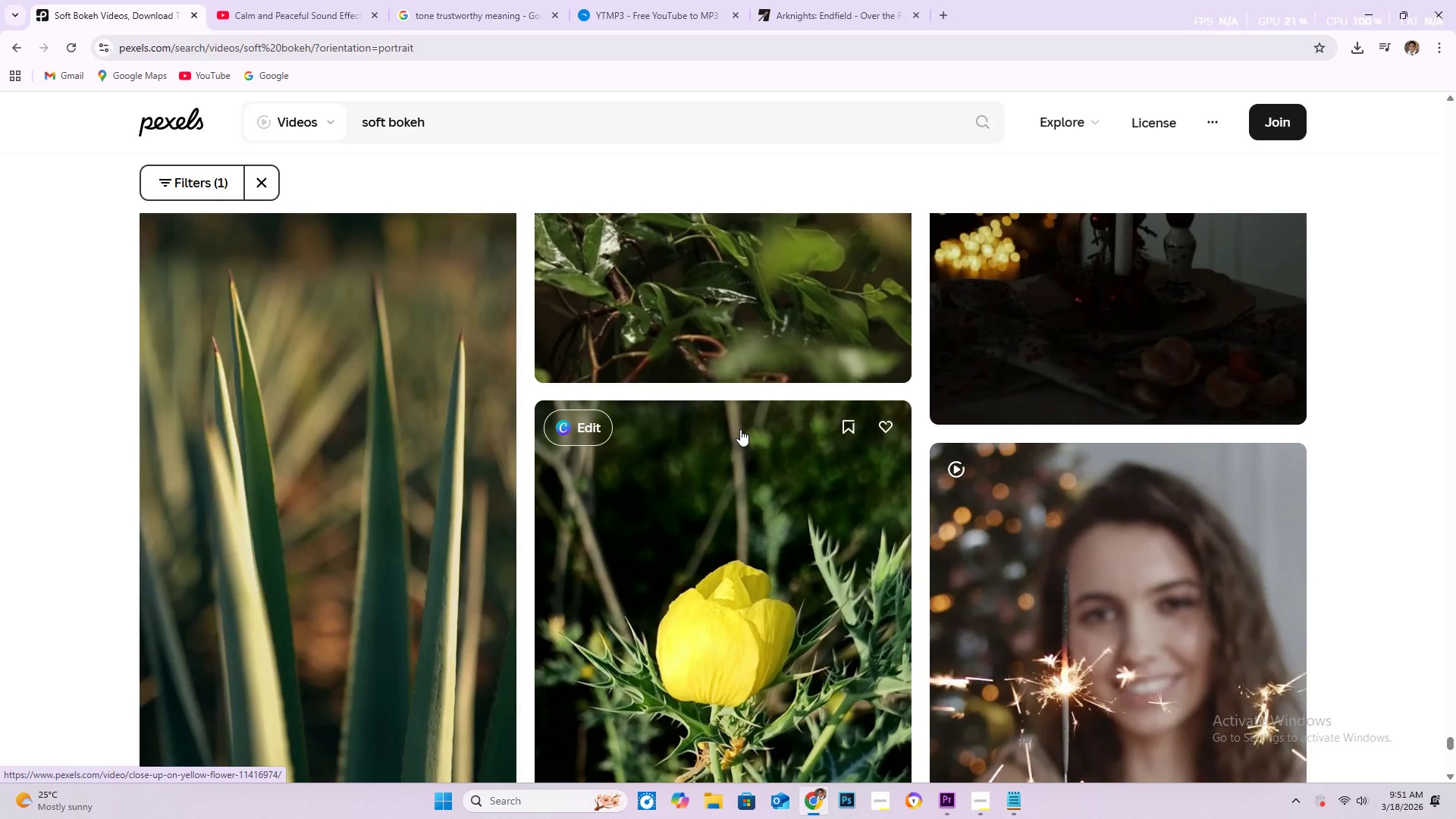 
scroll: coordinate [742, 428], scroll_direction: down, amount: 10.0
 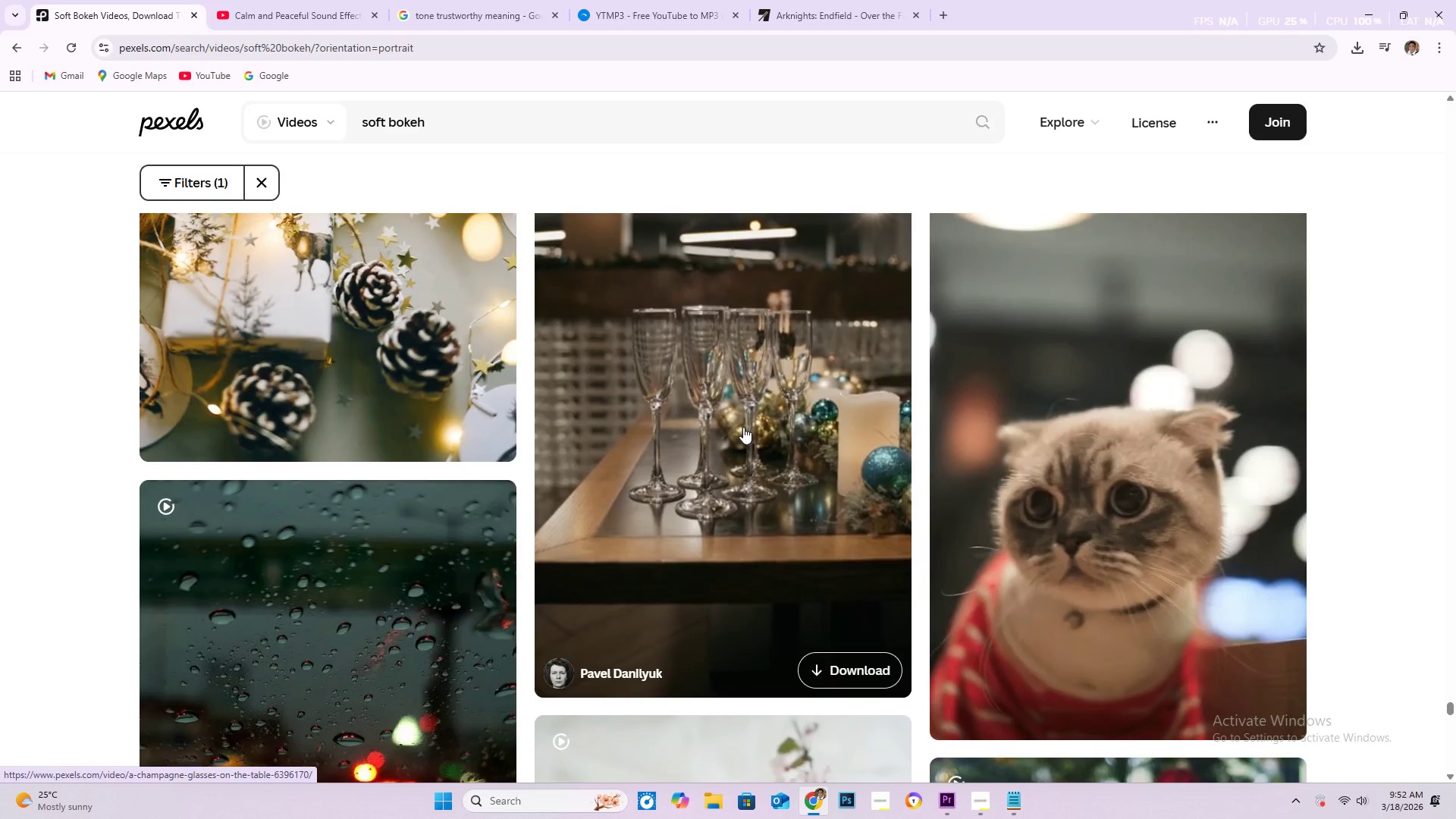 
scroll: coordinate [745, 422], scroll_direction: down, amount: 12.0
 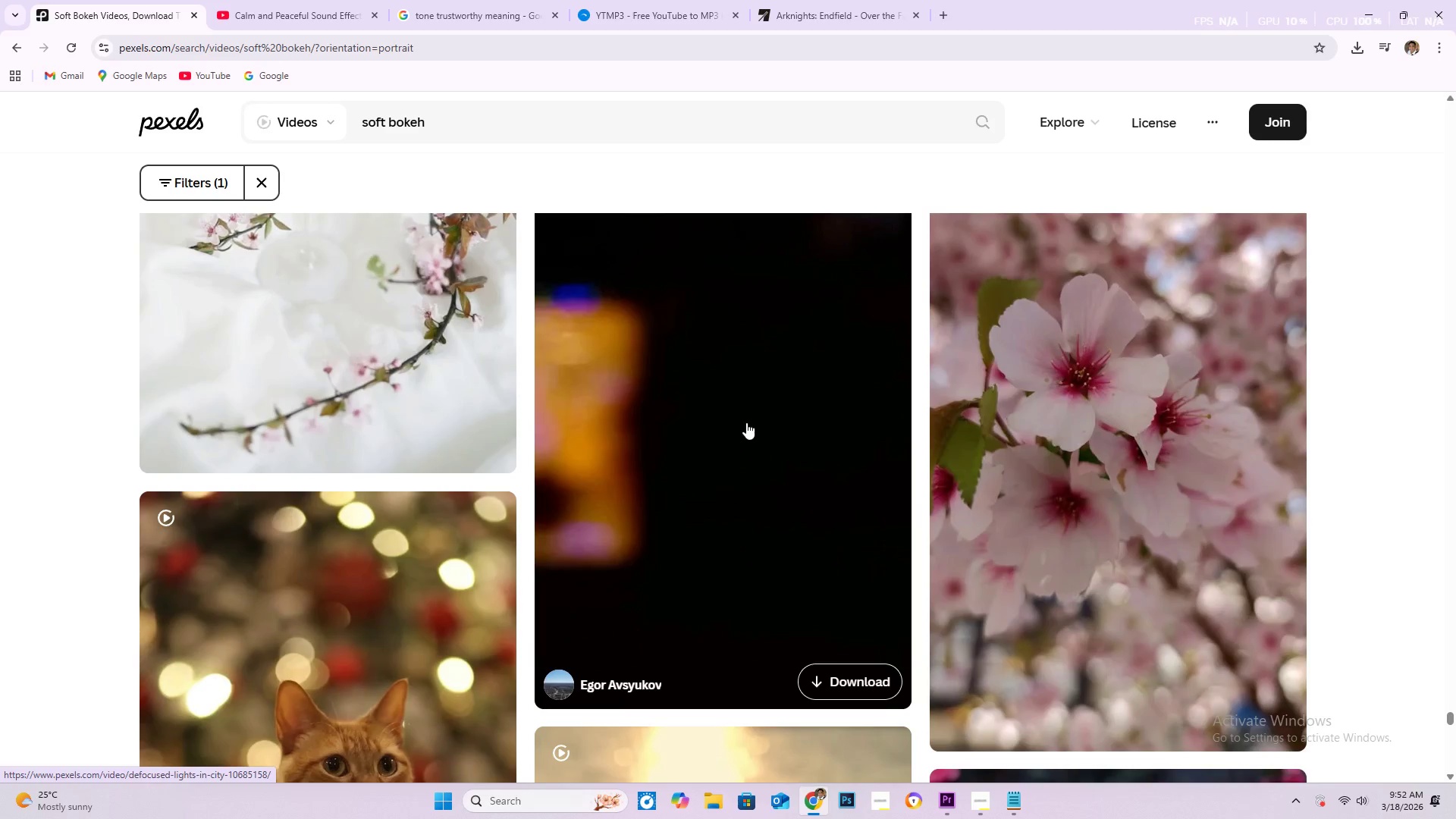 
scroll: coordinate [753, 417], scroll_direction: down, amount: 12.0
 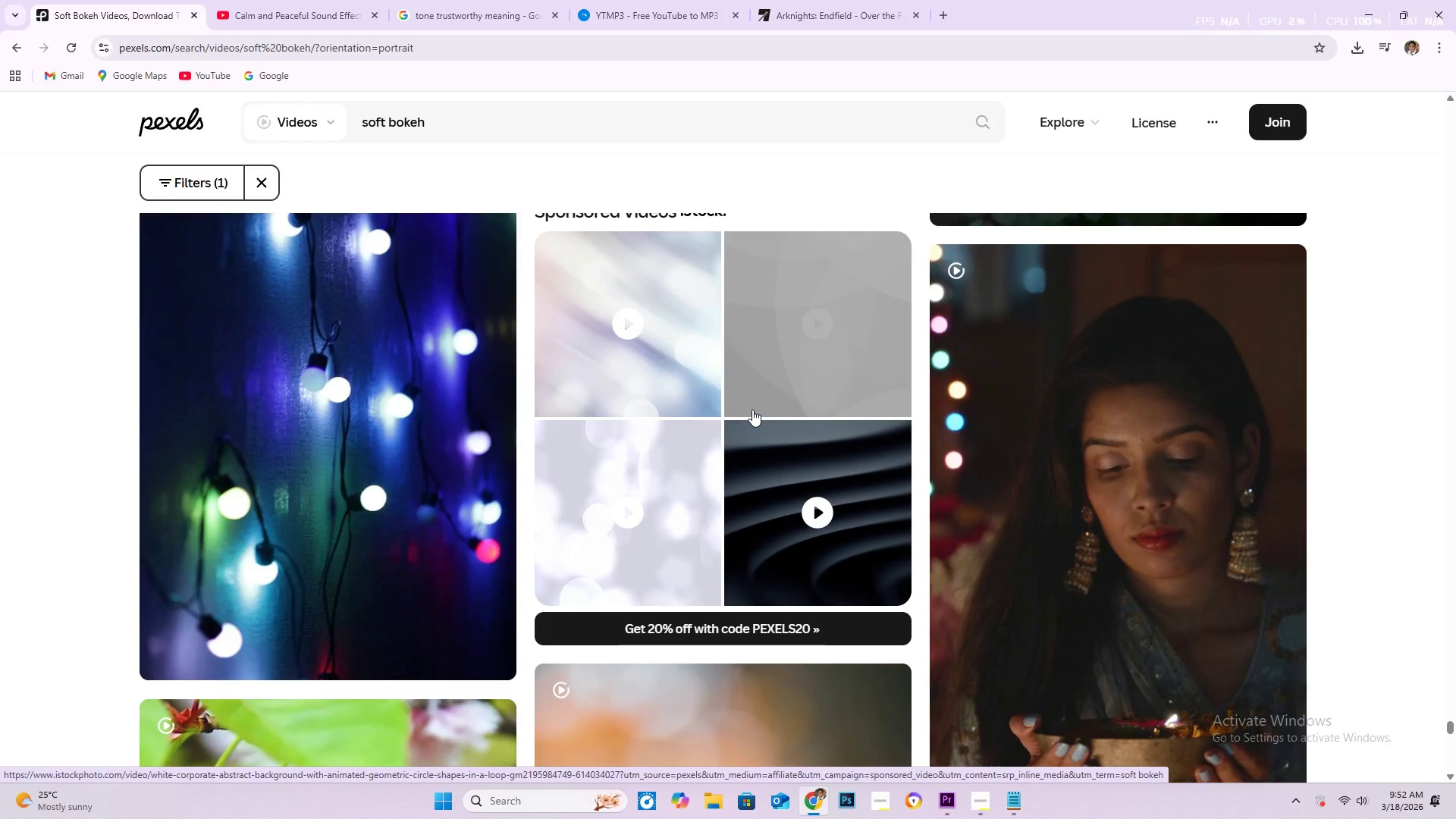 
wait(15.16)
 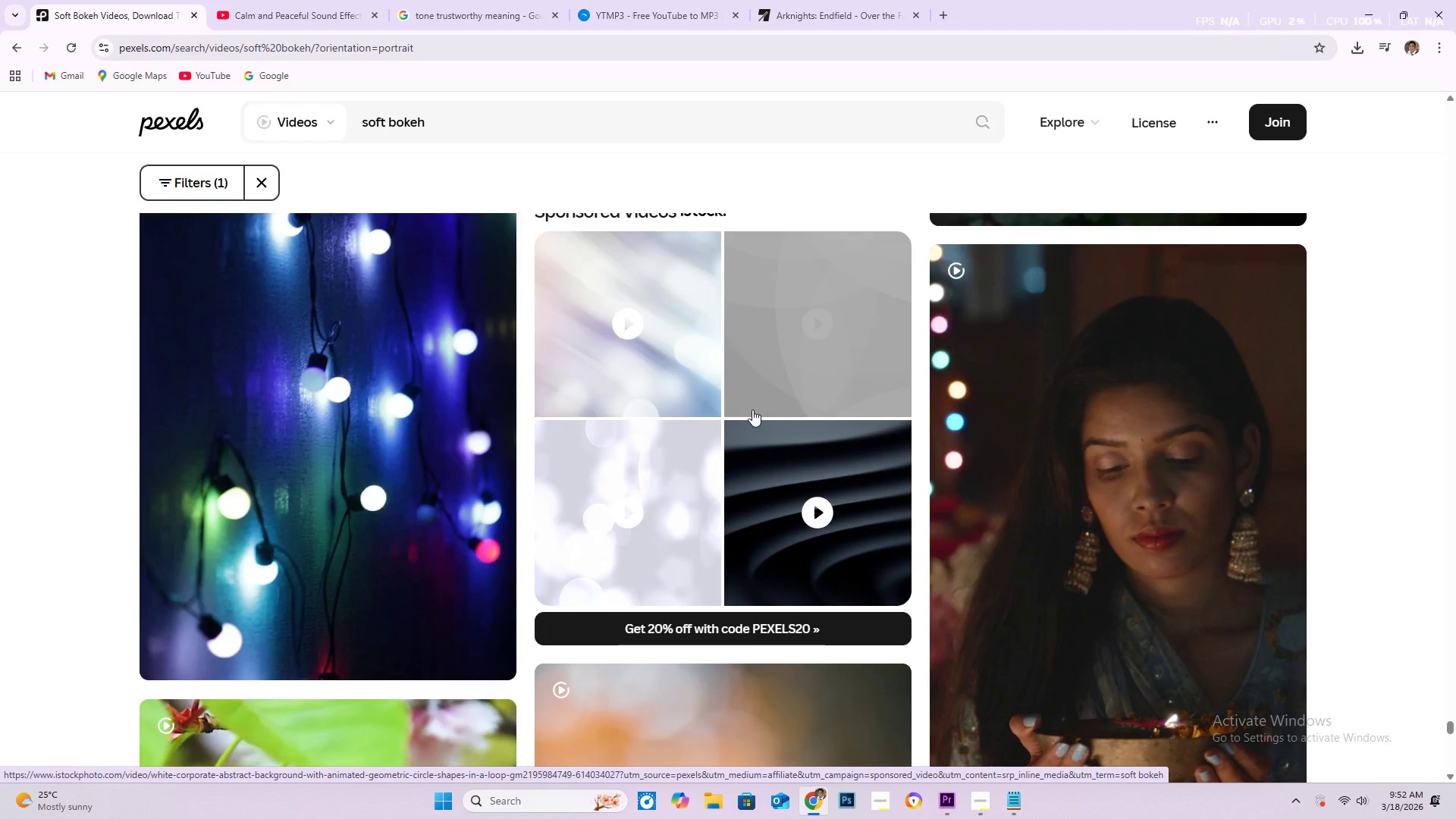 
scroll: coordinate [756, 428], scroll_direction: down, amount: 20.0
 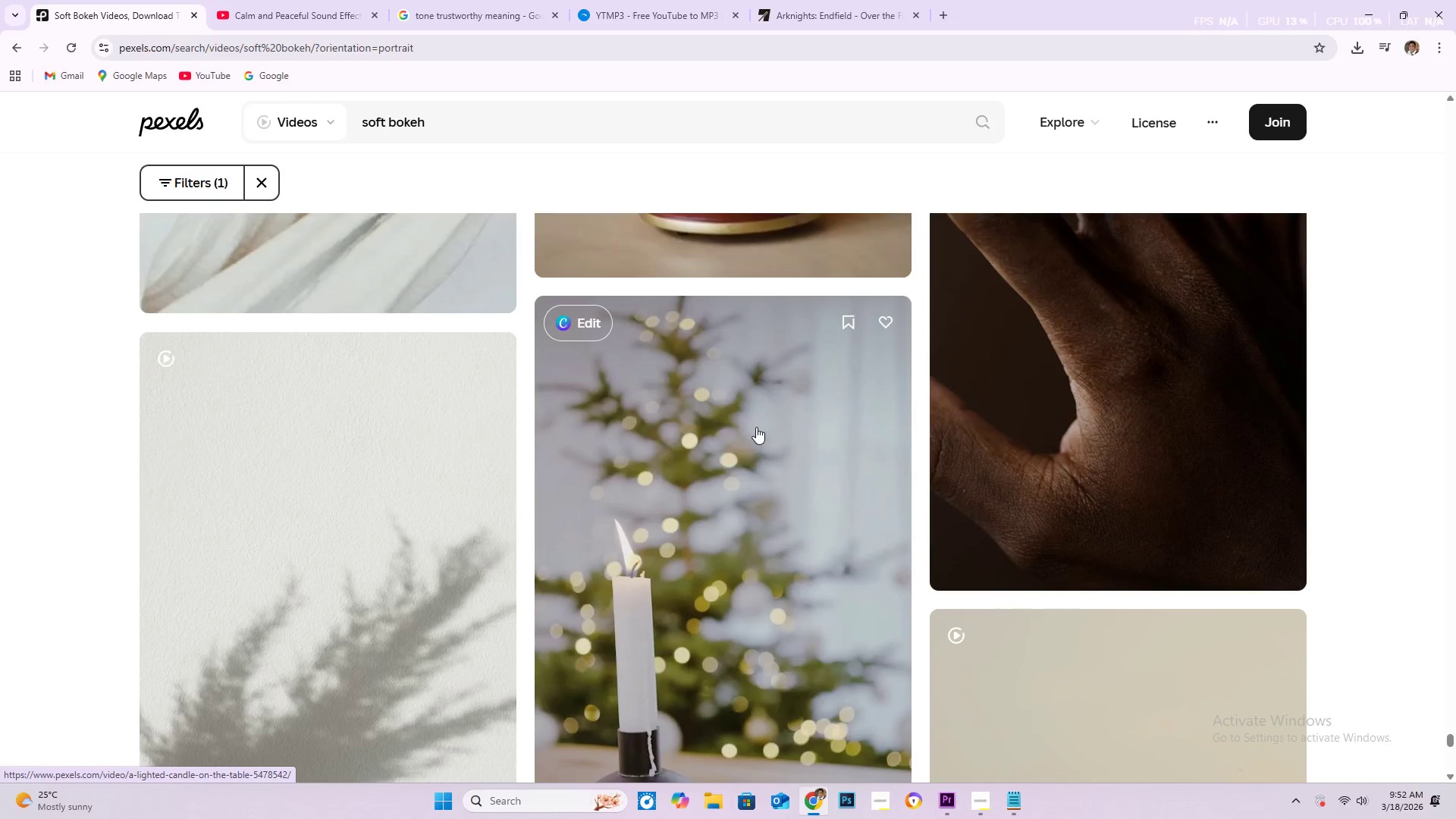 
scroll: coordinate [757, 426], scroll_direction: down, amount: 18.0
 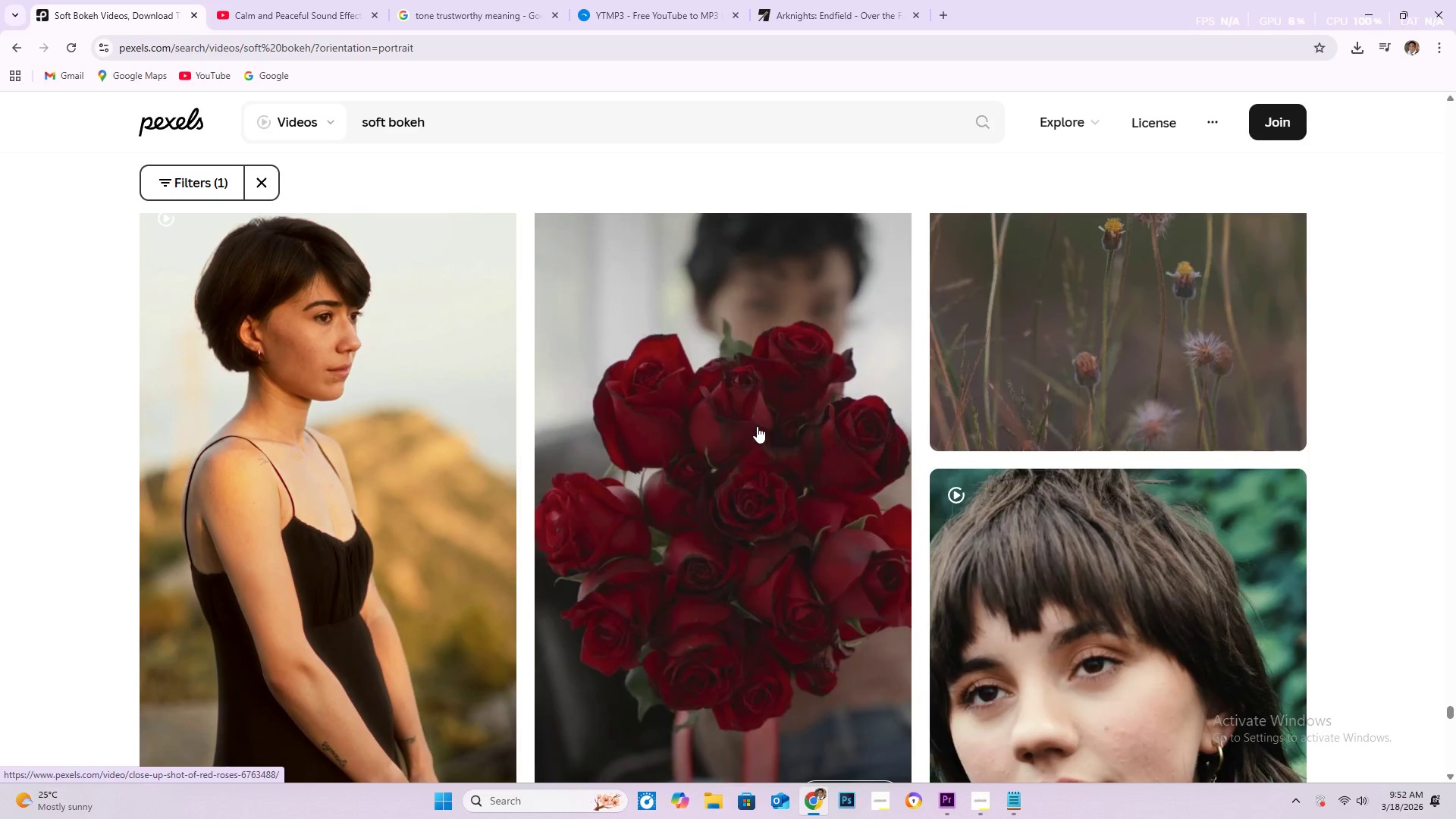 
scroll: coordinate [755, 397], scroll_direction: down, amount: 82.0
 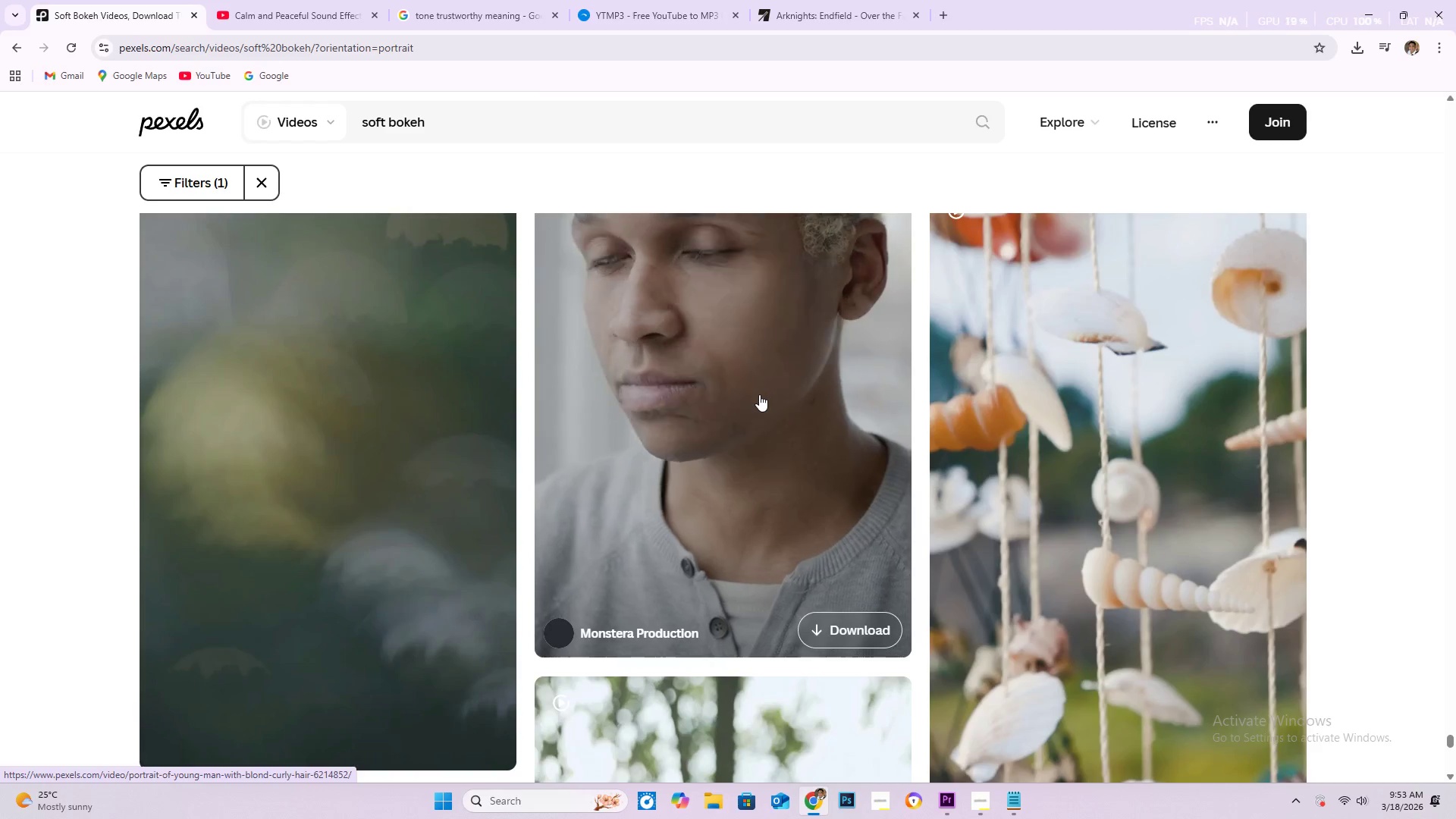 
scroll: coordinate [727, 388], scroll_direction: down, amount: 535.0
 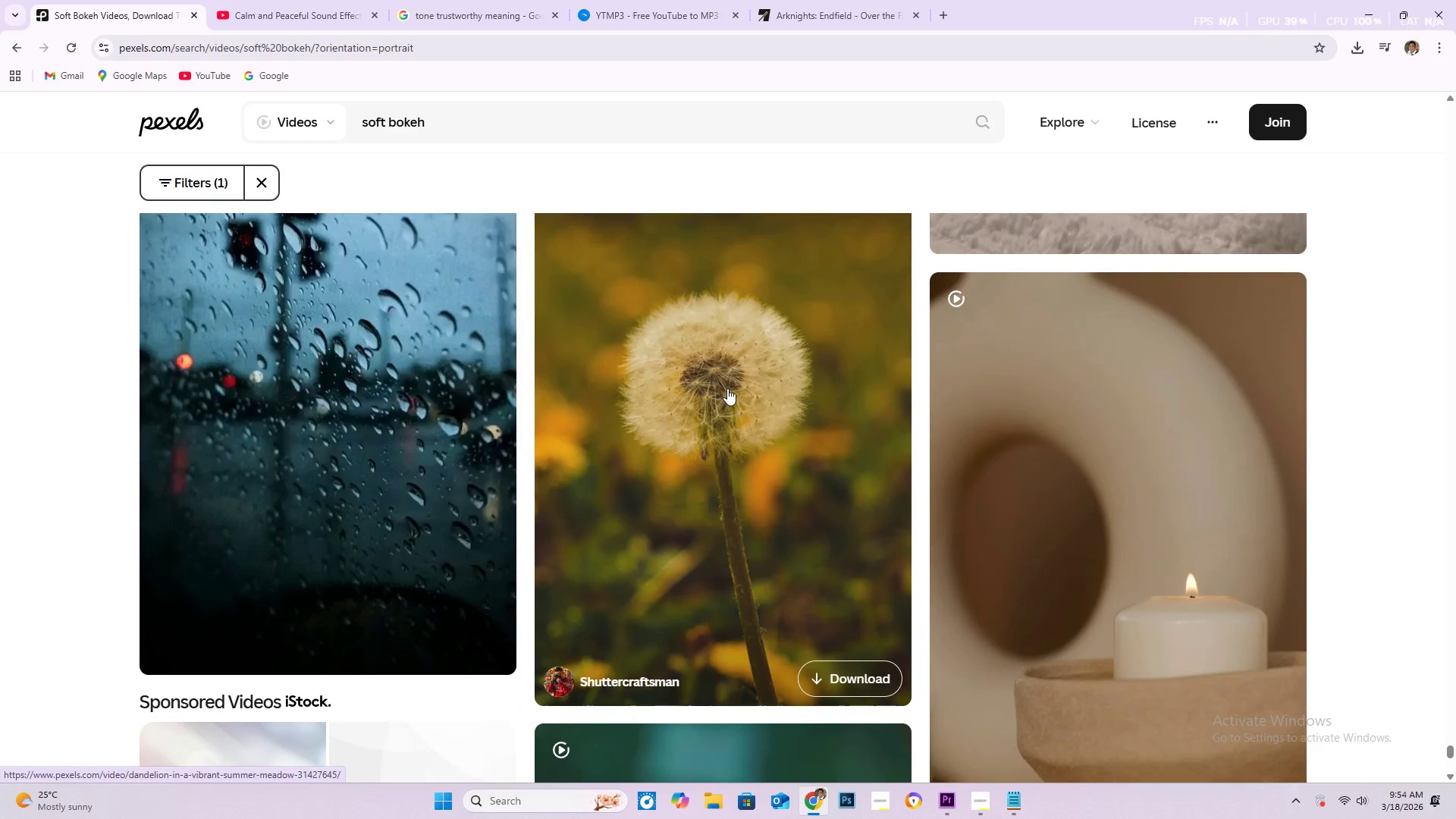 
scroll: coordinate [723, 397], scroll_direction: down, amount: 95.0
 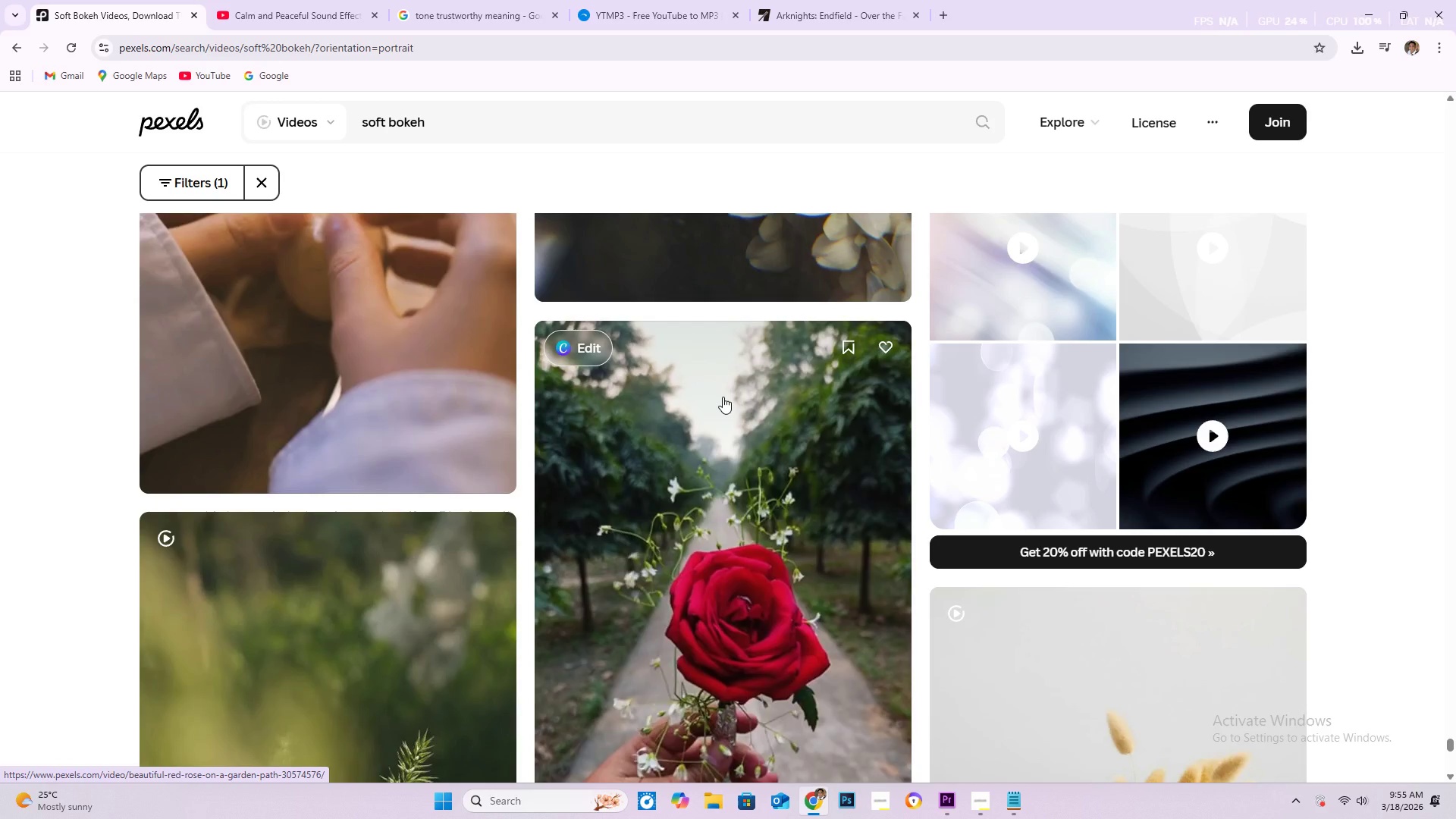 
wait(8.71)
 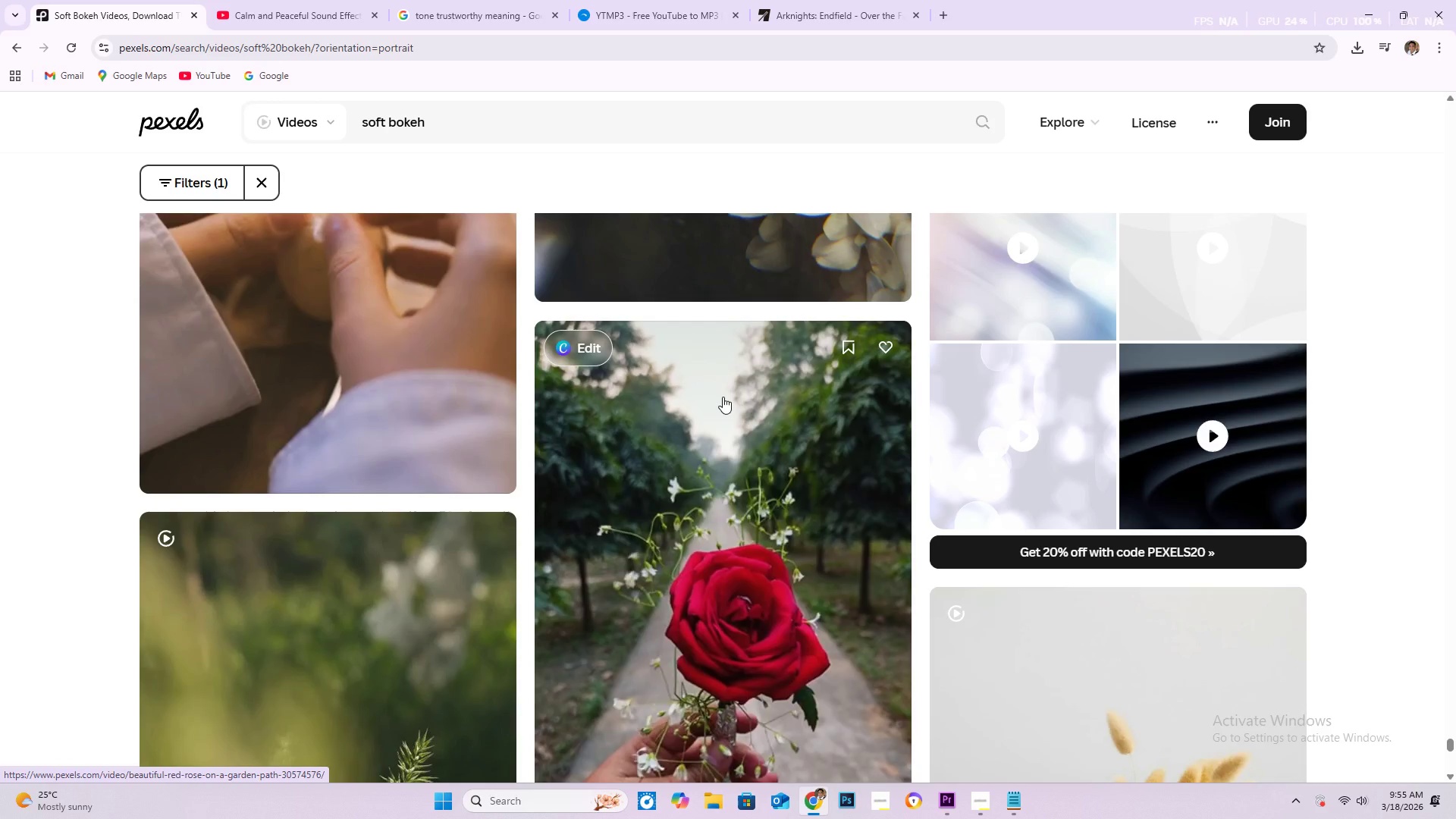 
scroll: coordinate [724, 396], scroll_direction: down, amount: 8.0
 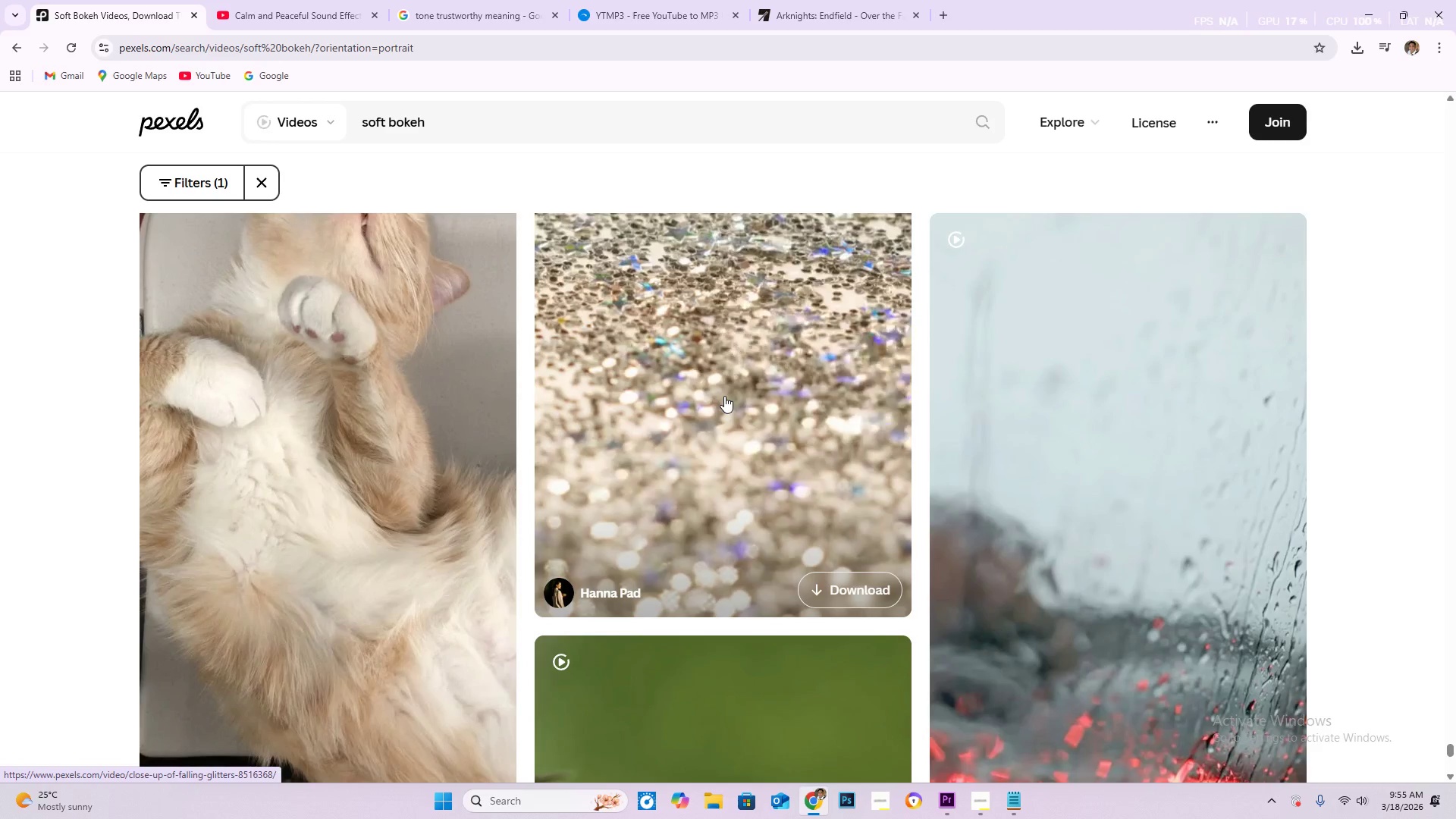 
wait(11.89)
 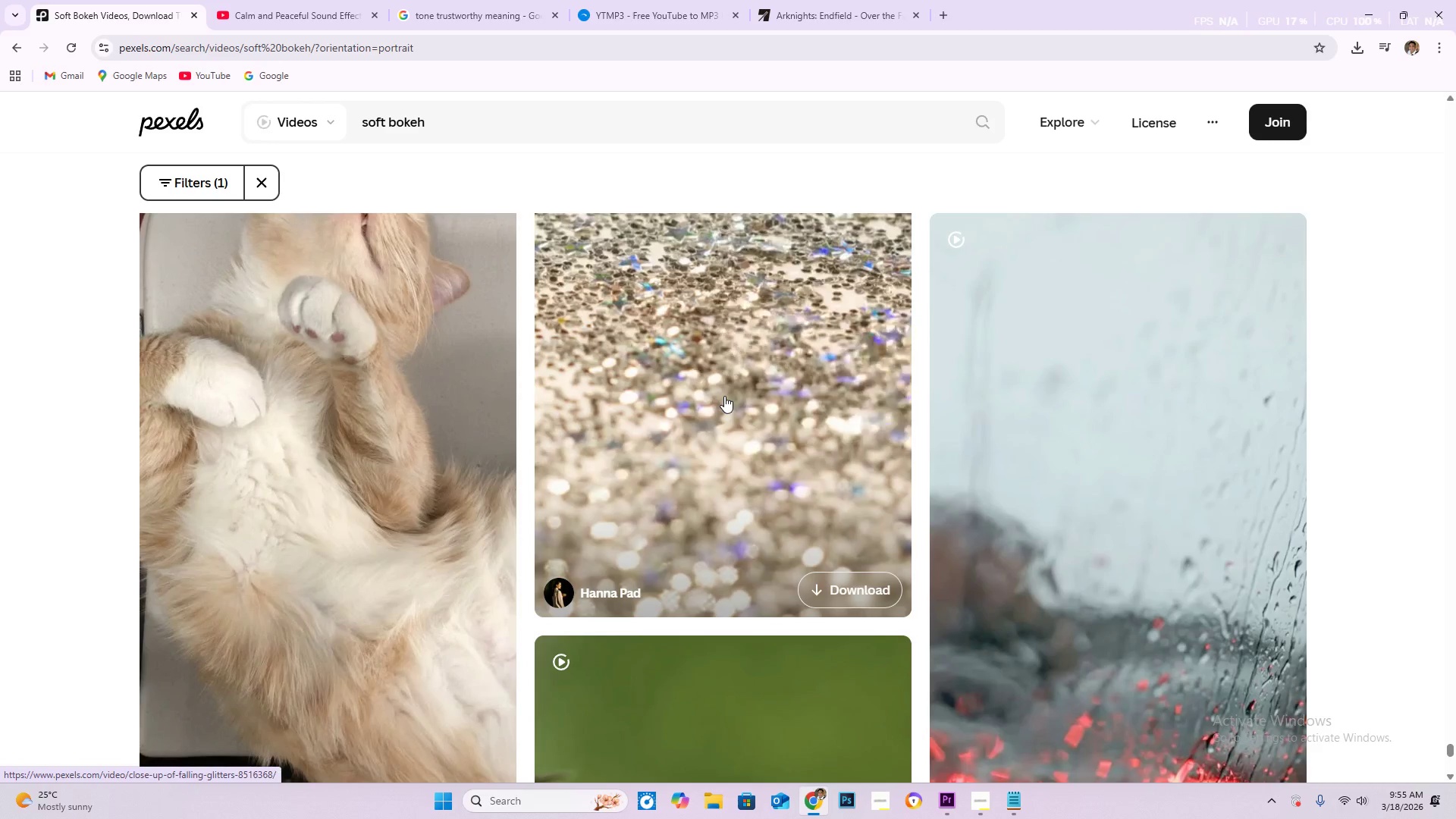 
scroll: coordinate [720, 404], scroll_direction: down, amount: 23.0
 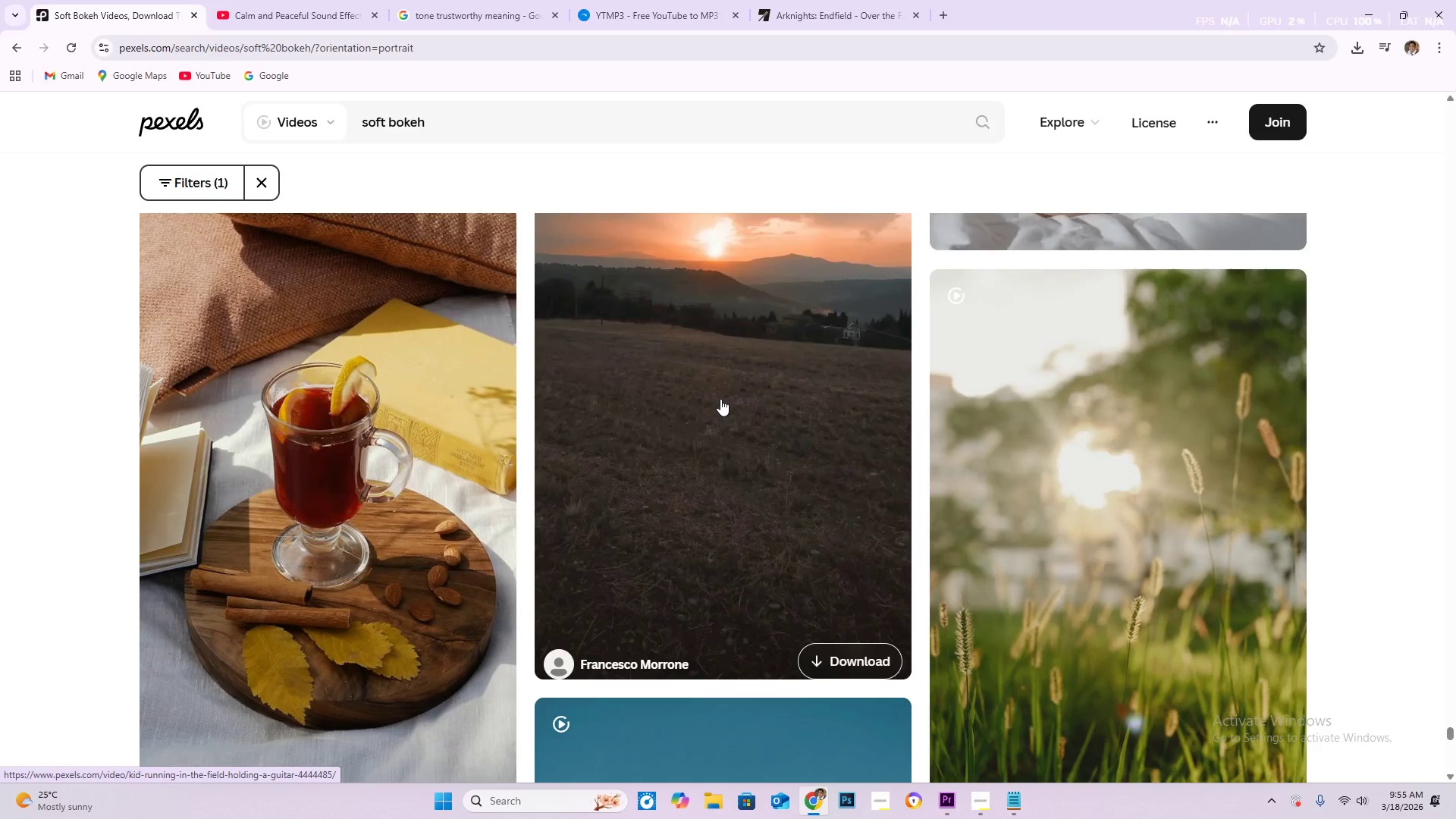 
scroll: coordinate [706, 406], scroll_direction: down, amount: 26.0
 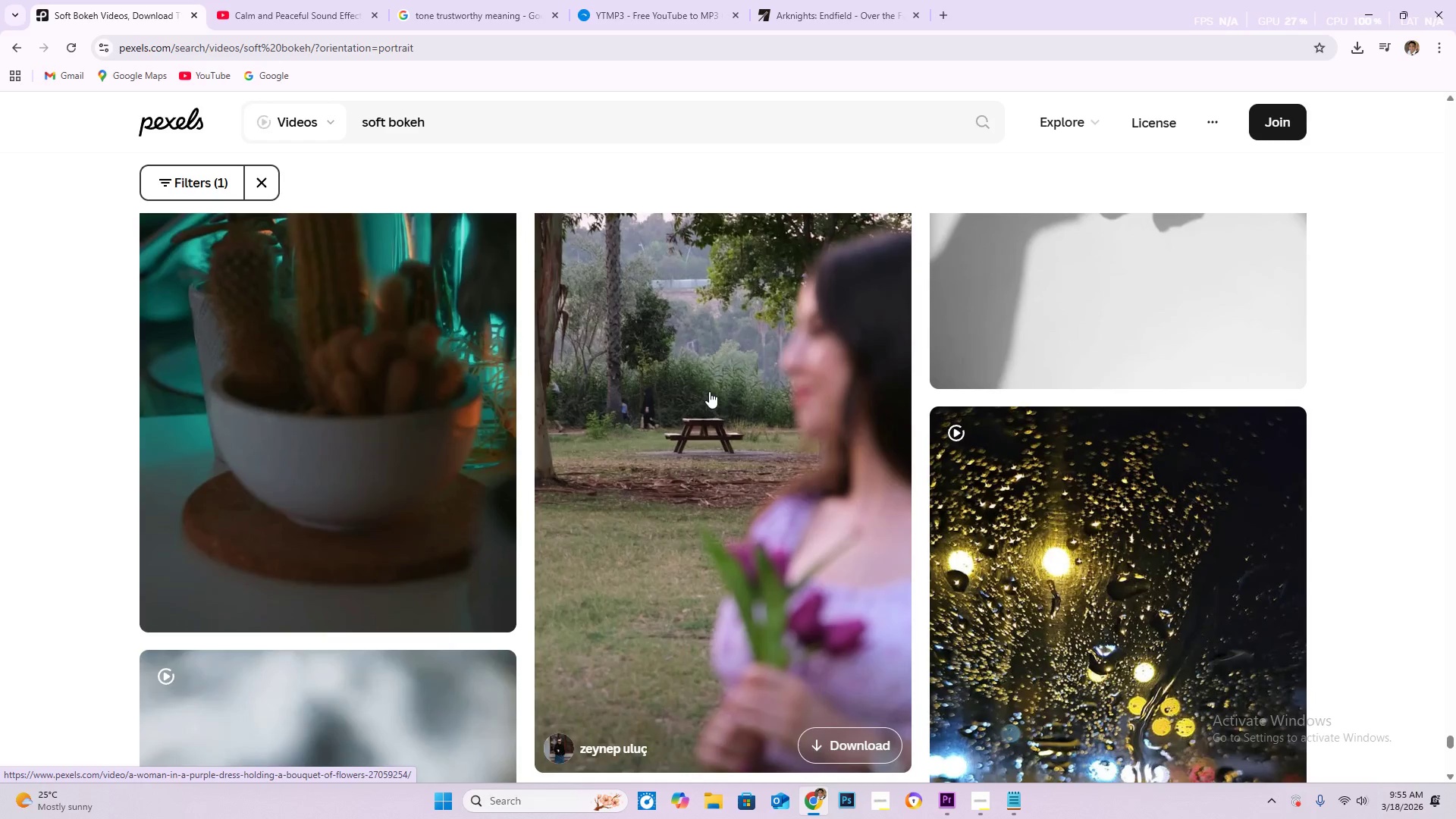 
scroll: coordinate [720, 367], scroll_direction: down, amount: 150.0
 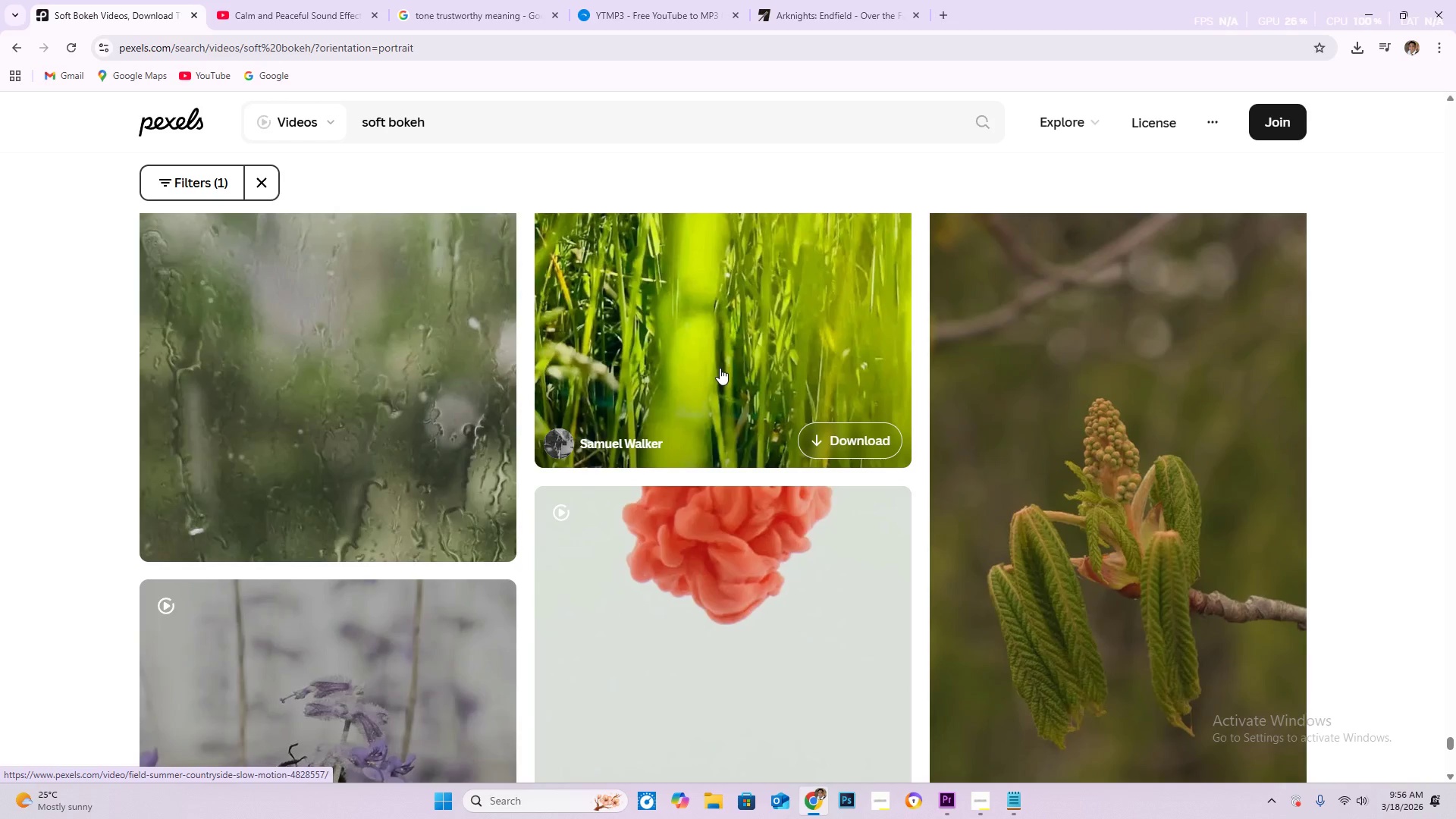 
scroll: coordinate [718, 373], scroll_direction: down, amount: 26.0
 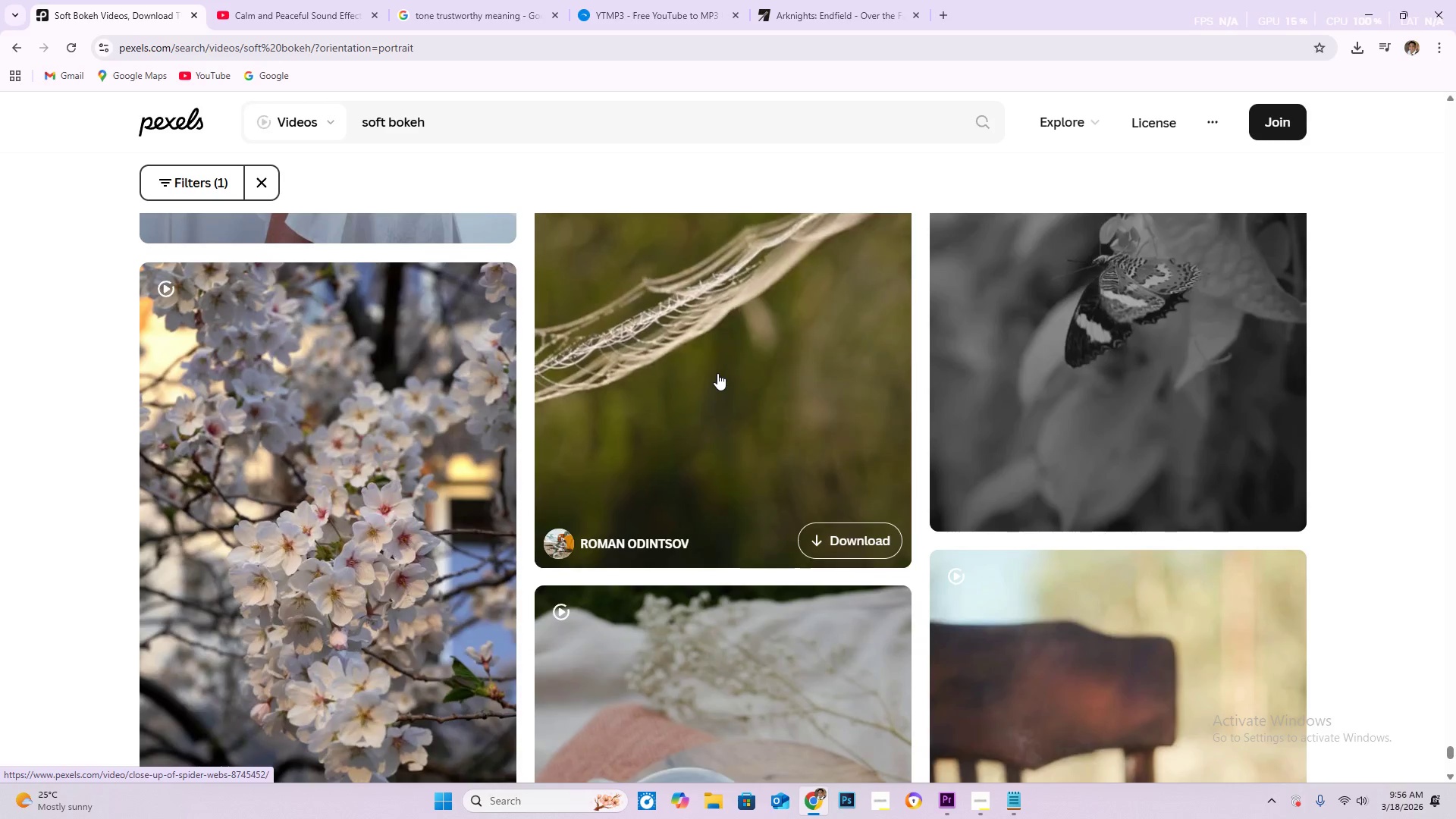 
scroll: coordinate [712, 373], scroll_direction: down, amount: 87.0
 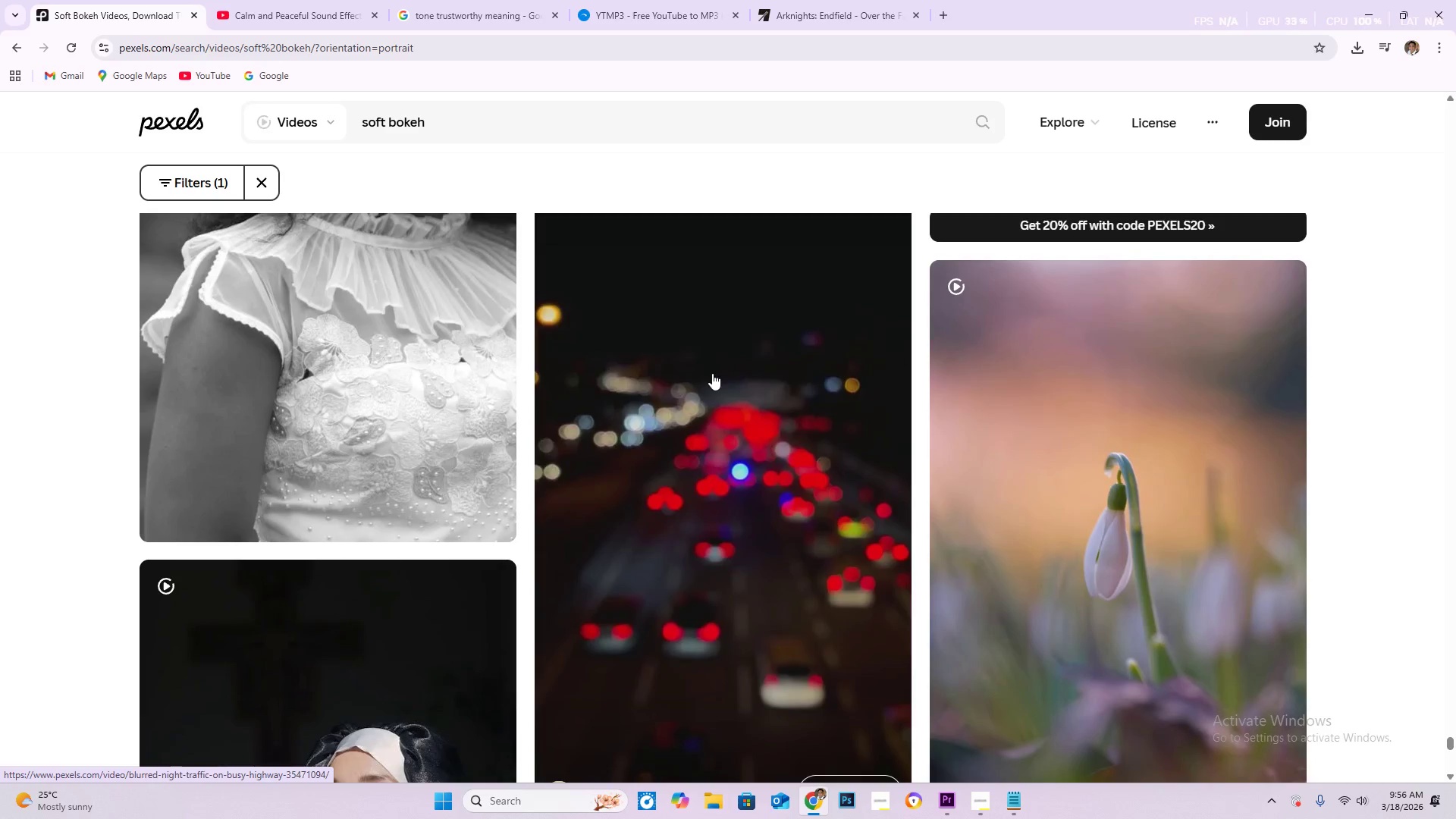 
scroll: coordinate [724, 356], scroll_direction: down, amount: 24.0
 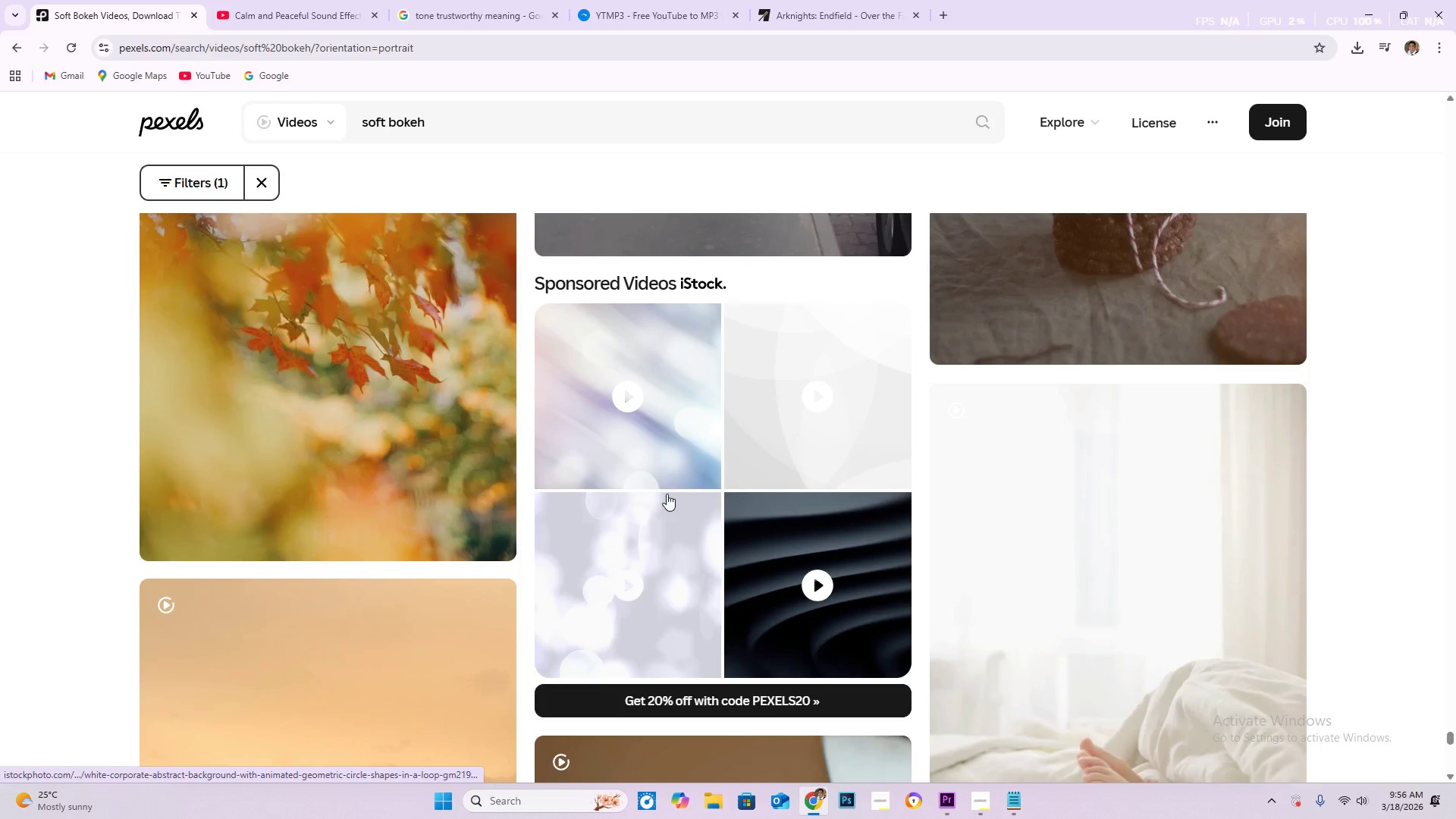 
scroll: coordinate [670, 557], scroll_direction: none, amount: 0.0
 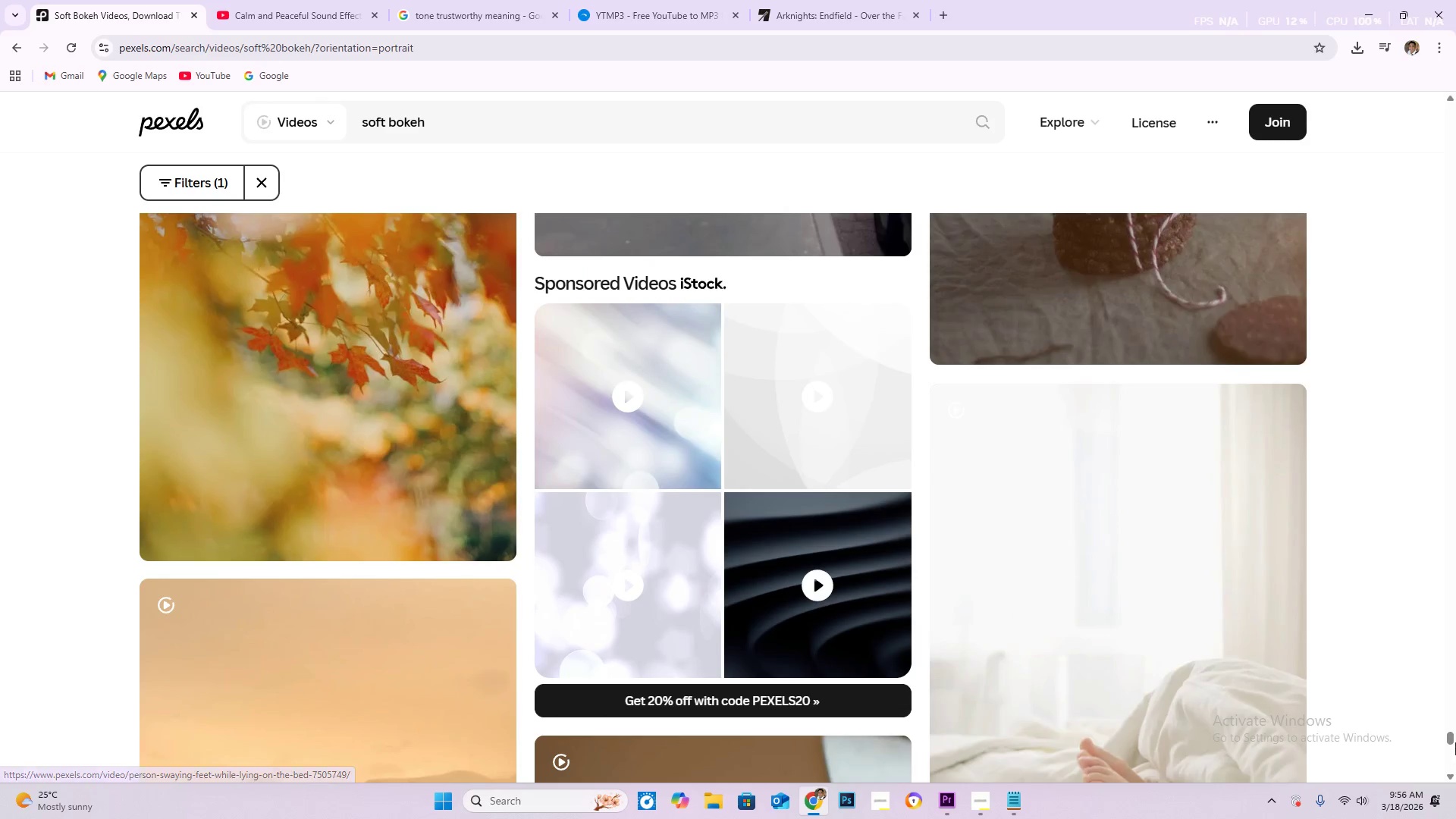 
left_click_drag(start_coordinate=[1455, 730], to_coordinate=[1455, 277])
 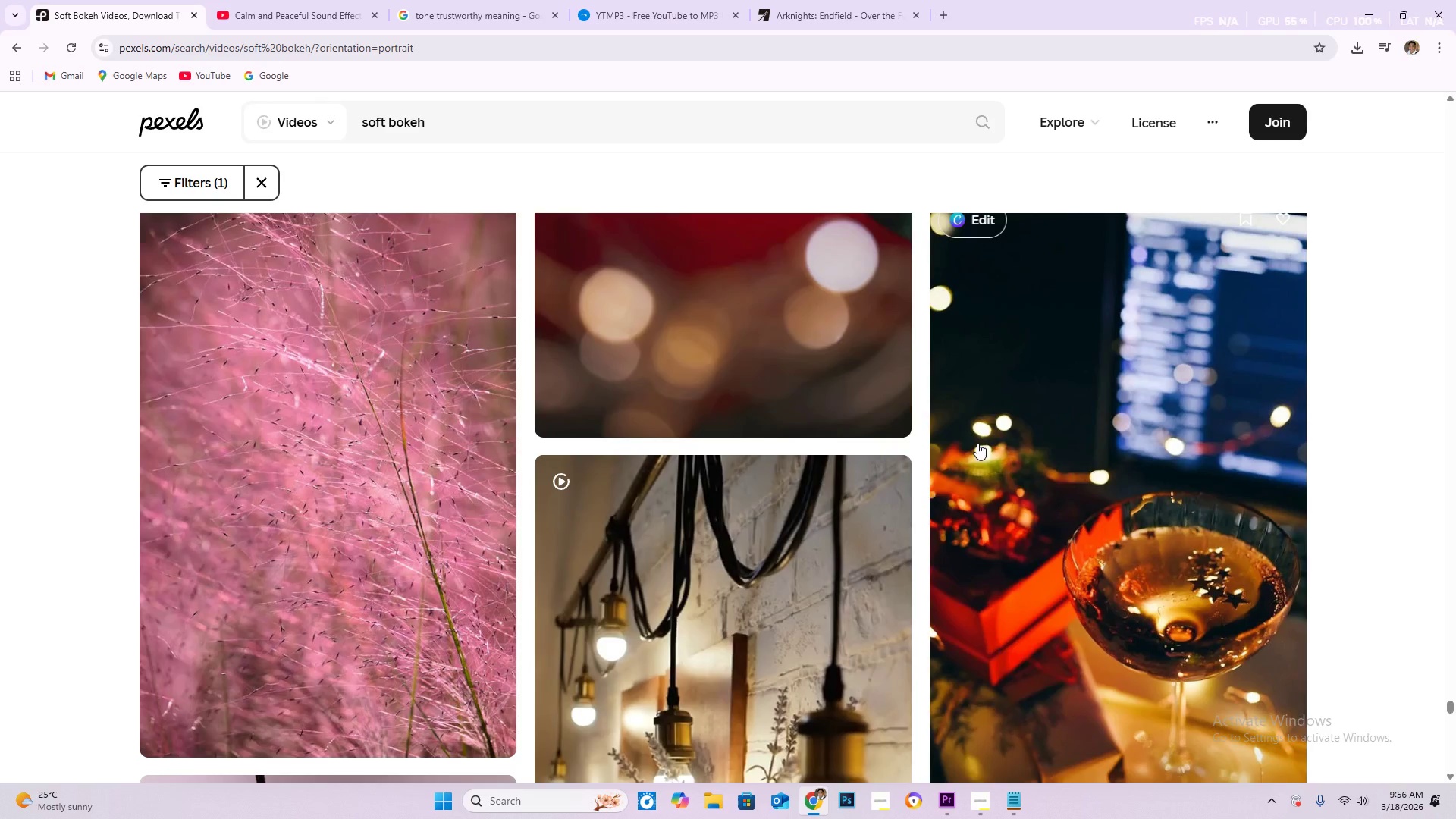 
scroll: coordinate [1012, 527], scroll_direction: down, amount: 7.0
 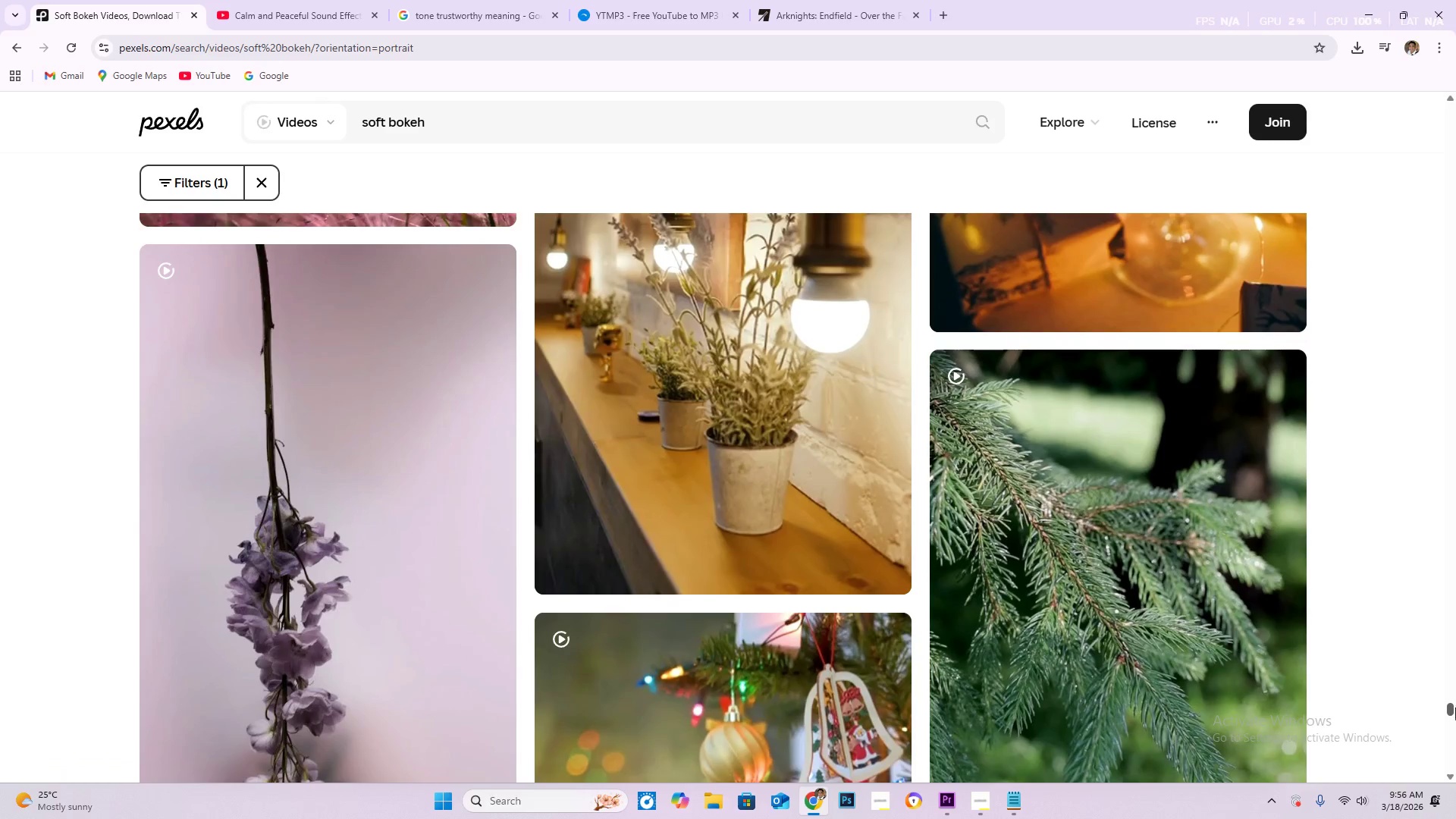 
left_click_drag(start_coordinate=[1454, 709], to_coordinate=[1455, 360])
 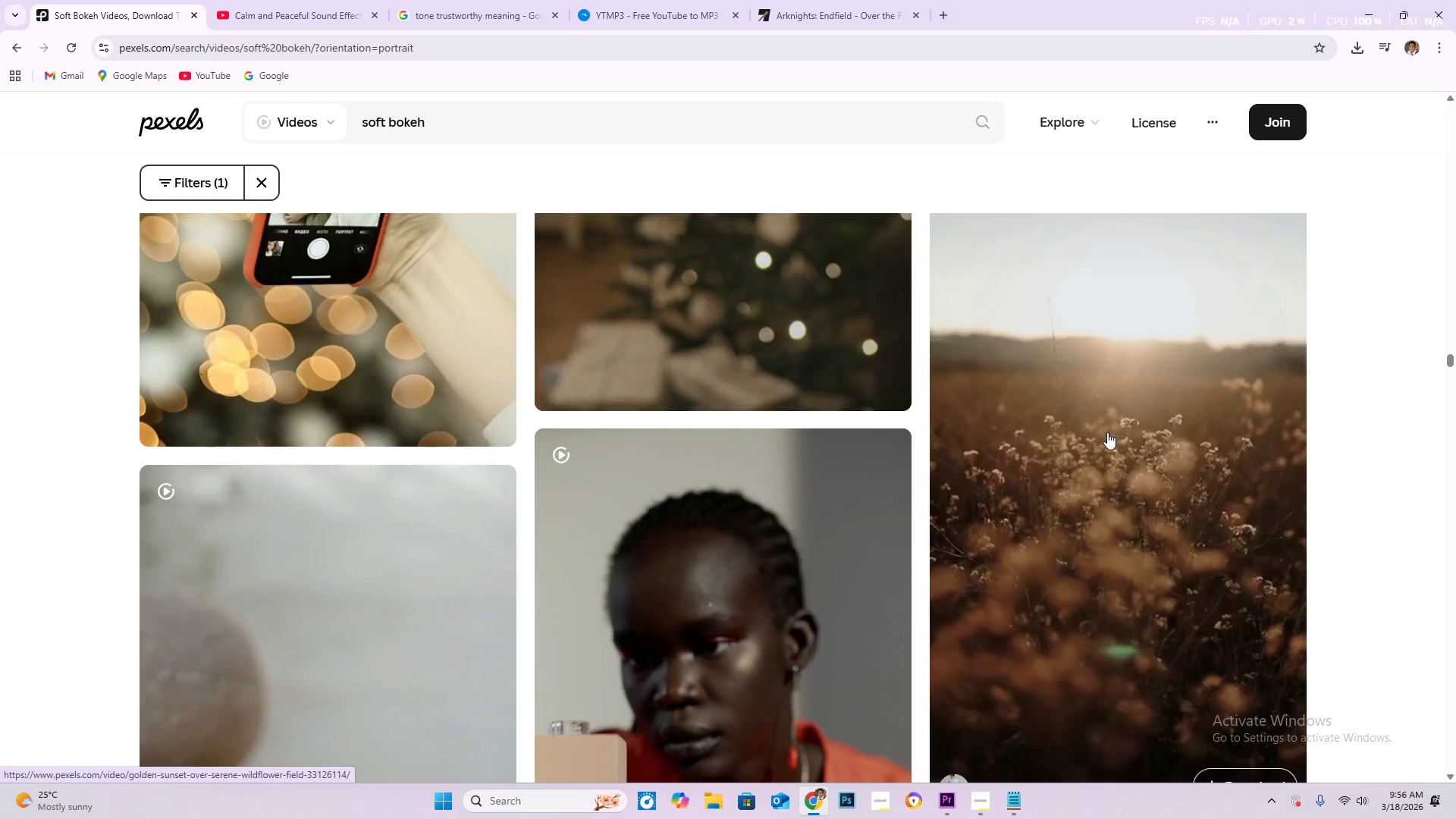 
scroll: coordinate [906, 425], scroll_direction: down, amount: 13.0
 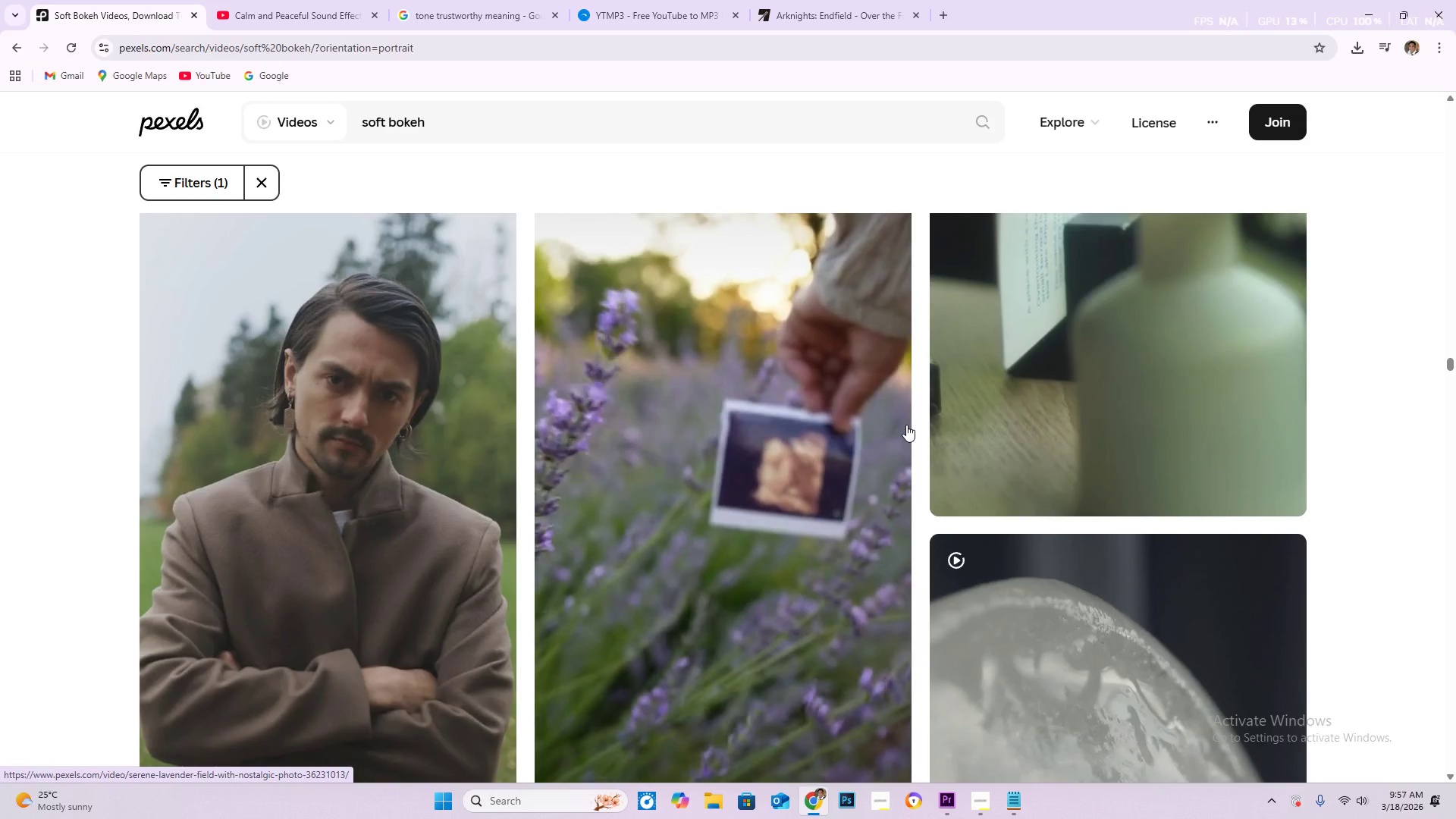 
scroll: coordinate [906, 427], scroll_direction: down, amount: 2.0
 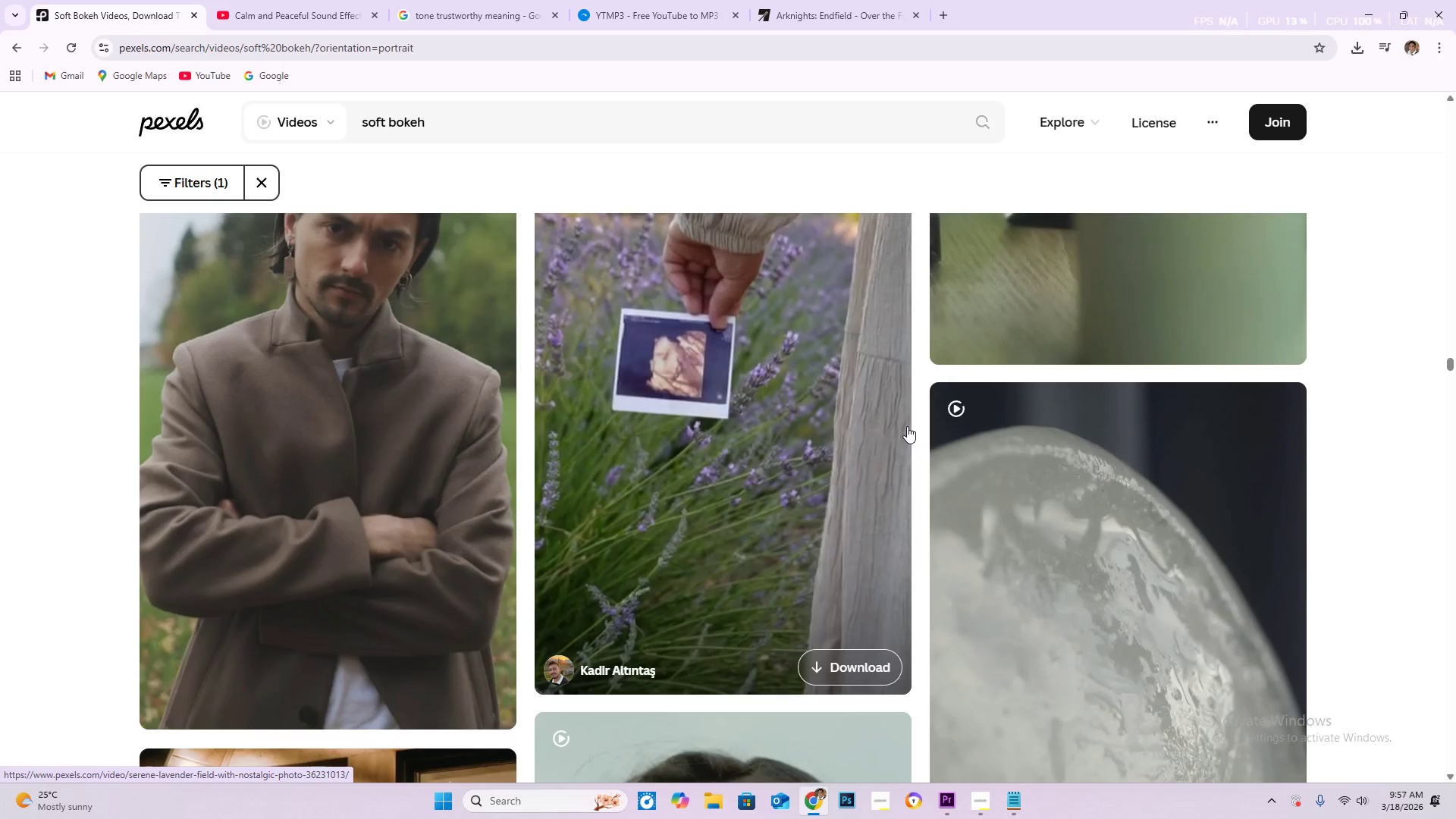 
wait(15.19)
 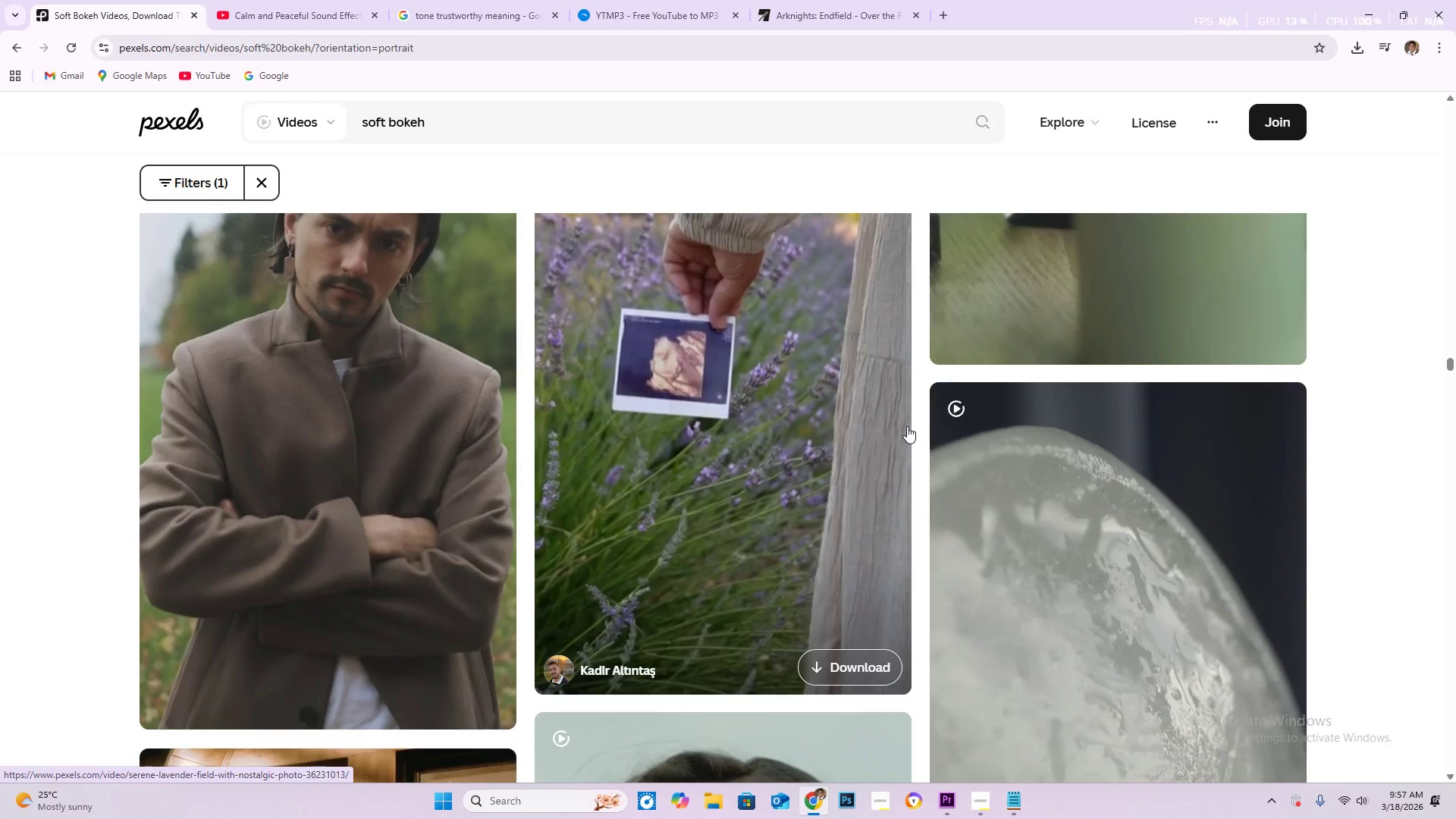 
scroll: coordinate [902, 427], scroll_direction: down, amount: 8.0
 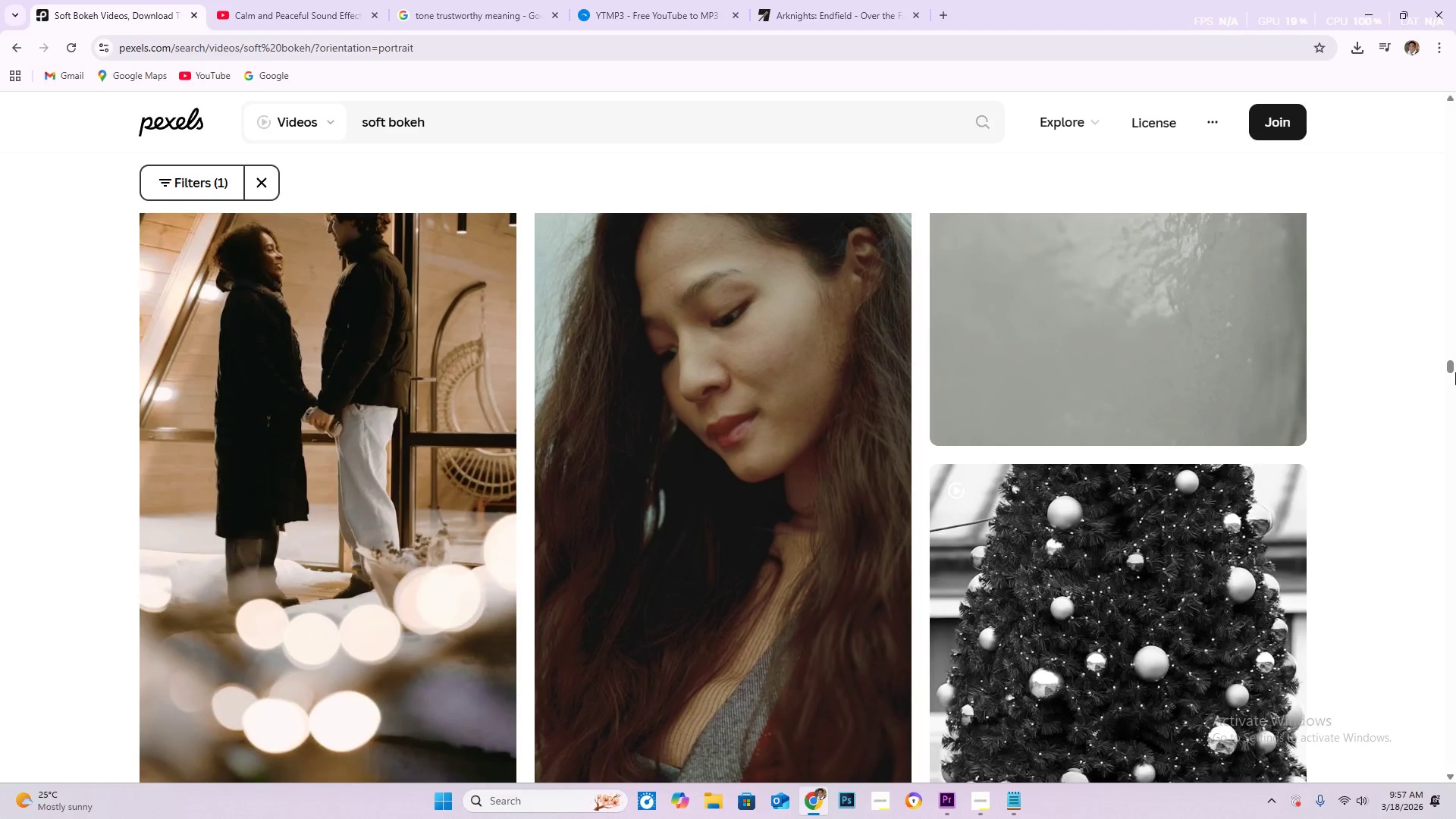 
left_click_drag(start_coordinate=[1446, 364], to_coordinate=[1455, 97])
 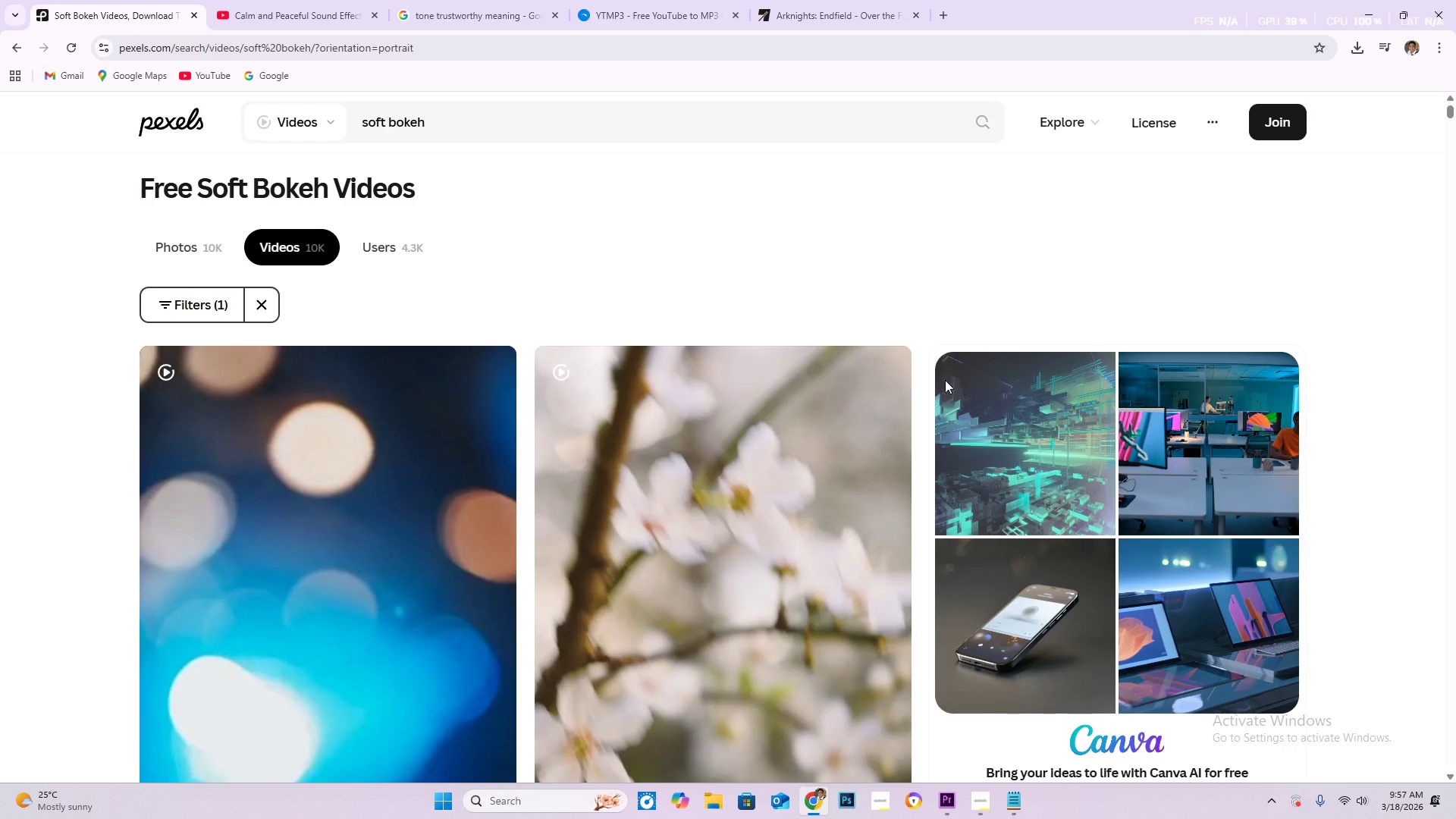 
scroll: coordinate [896, 427], scroll_direction: down, amount: 2.0
 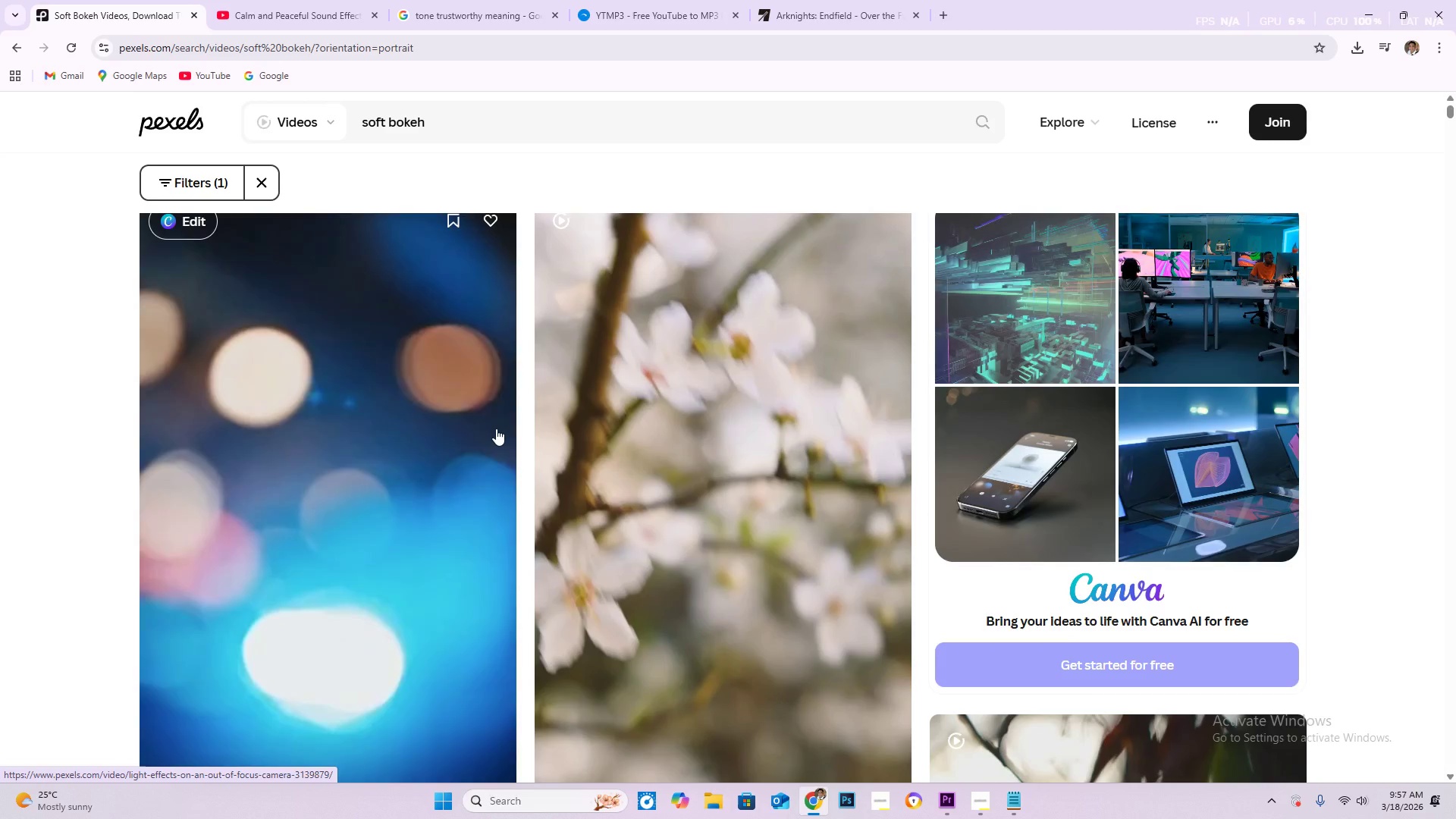 
left_click([491, 427])
 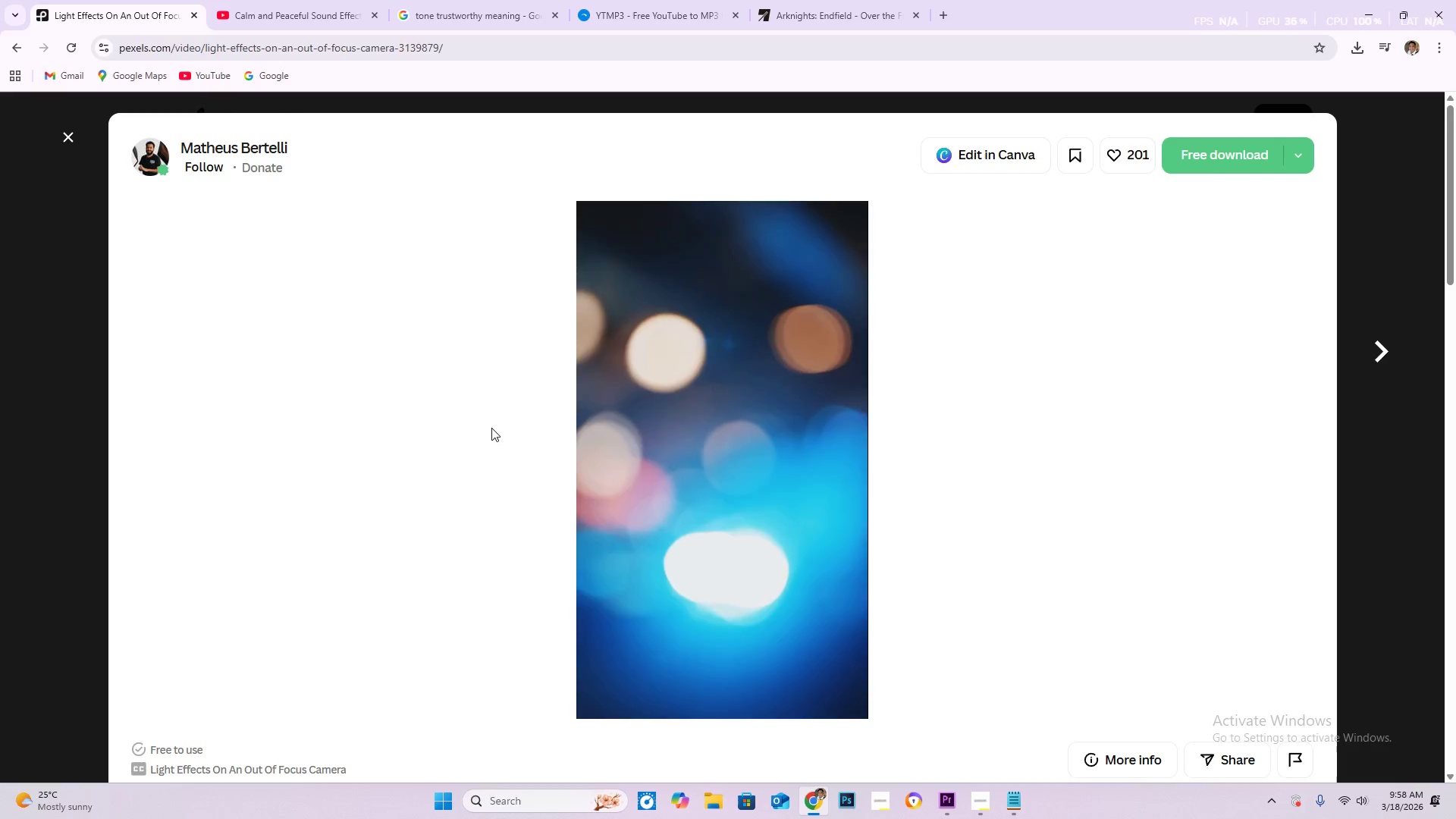 
wait(15.36)
 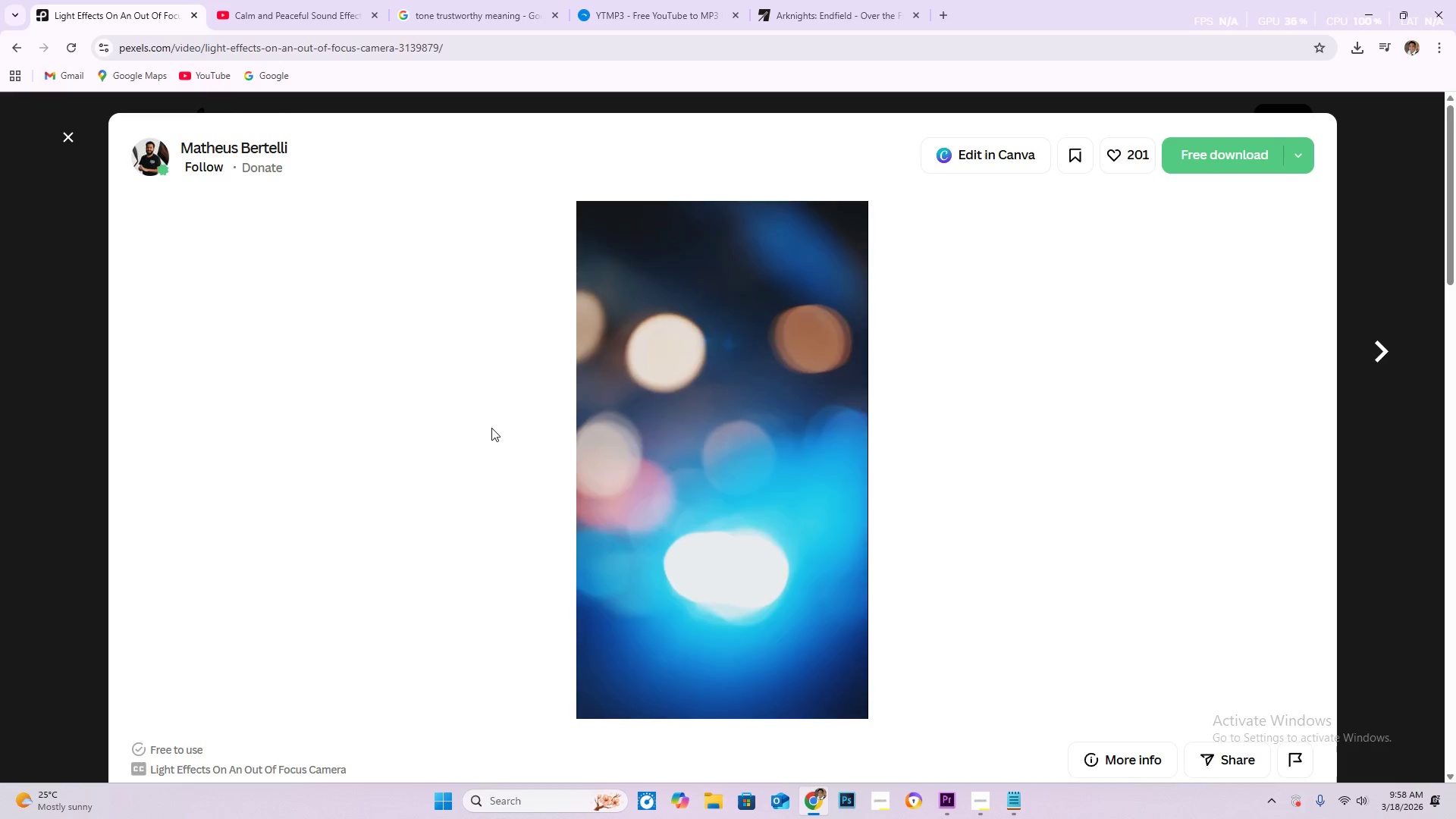 
left_click([972, 803])